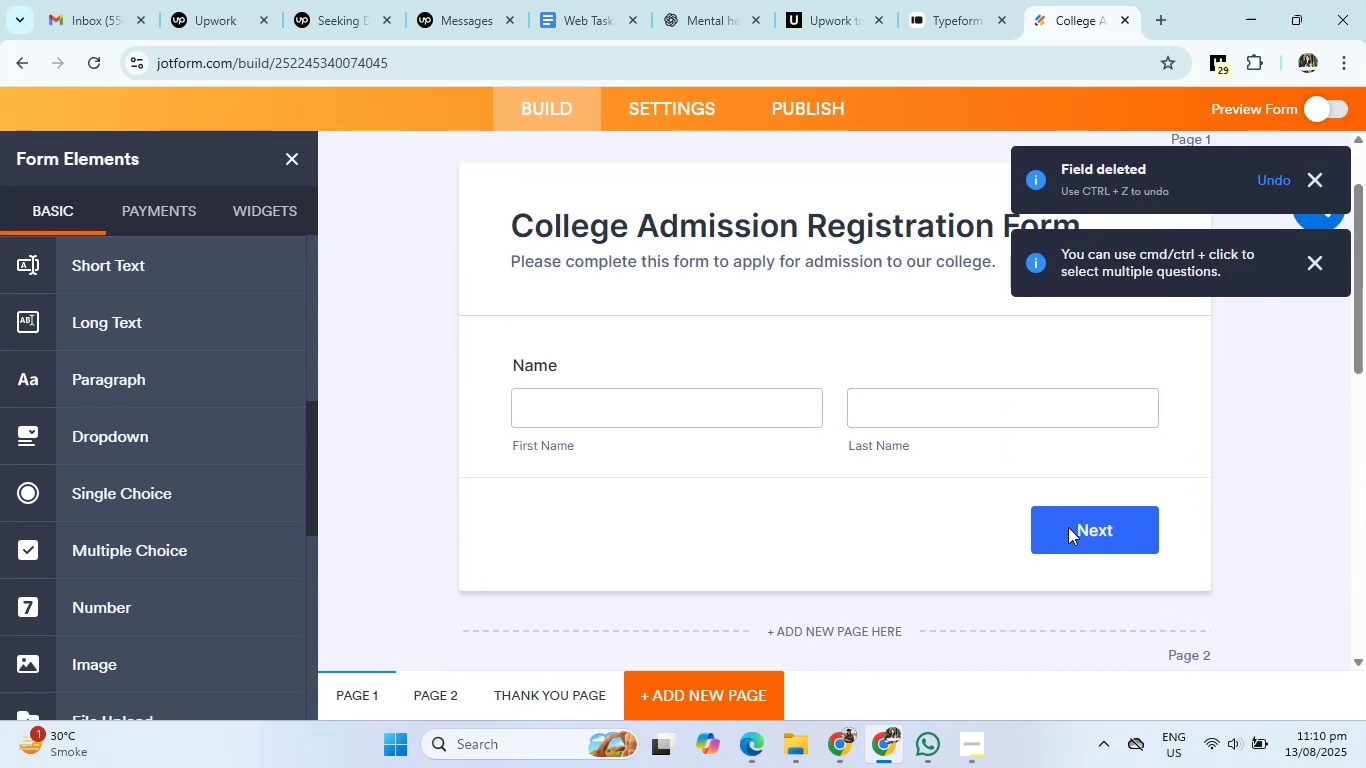 
left_click([1126, 527])
 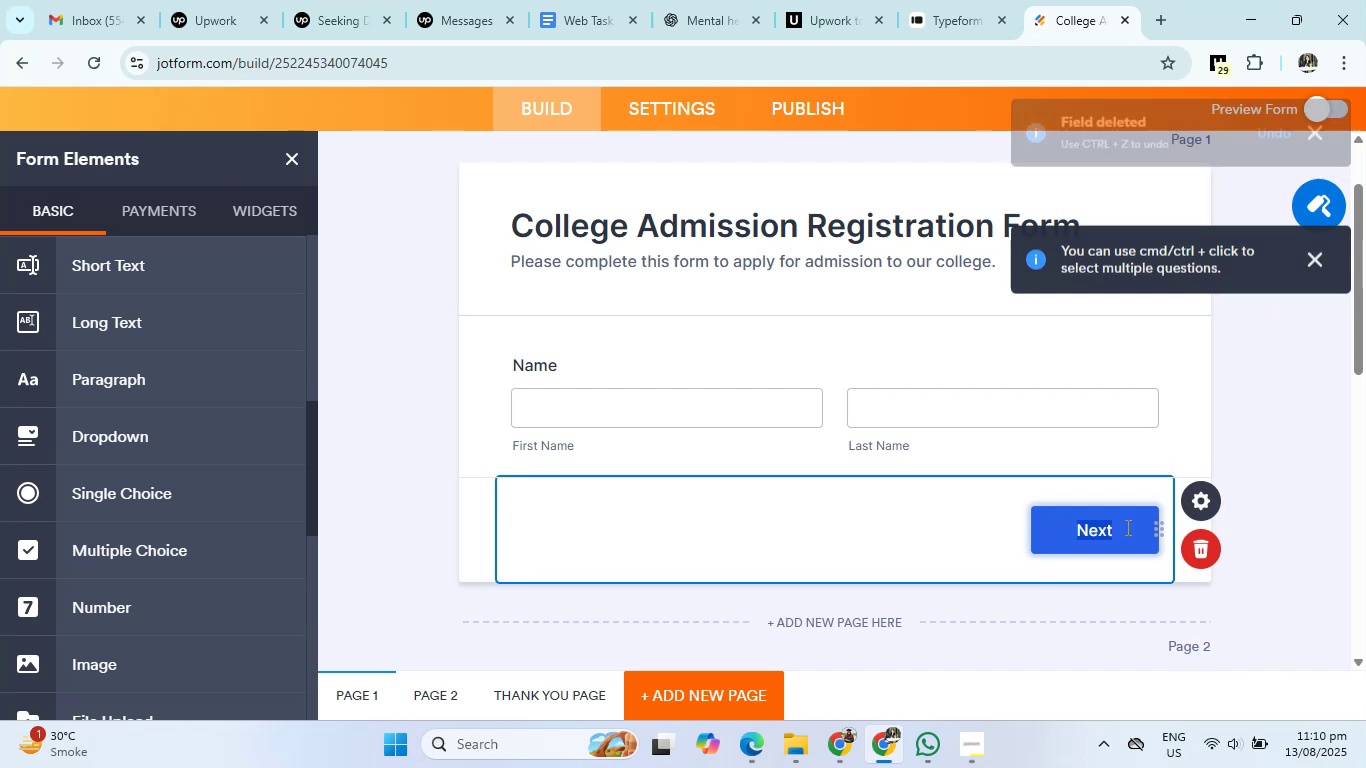 
left_click([1198, 542])
 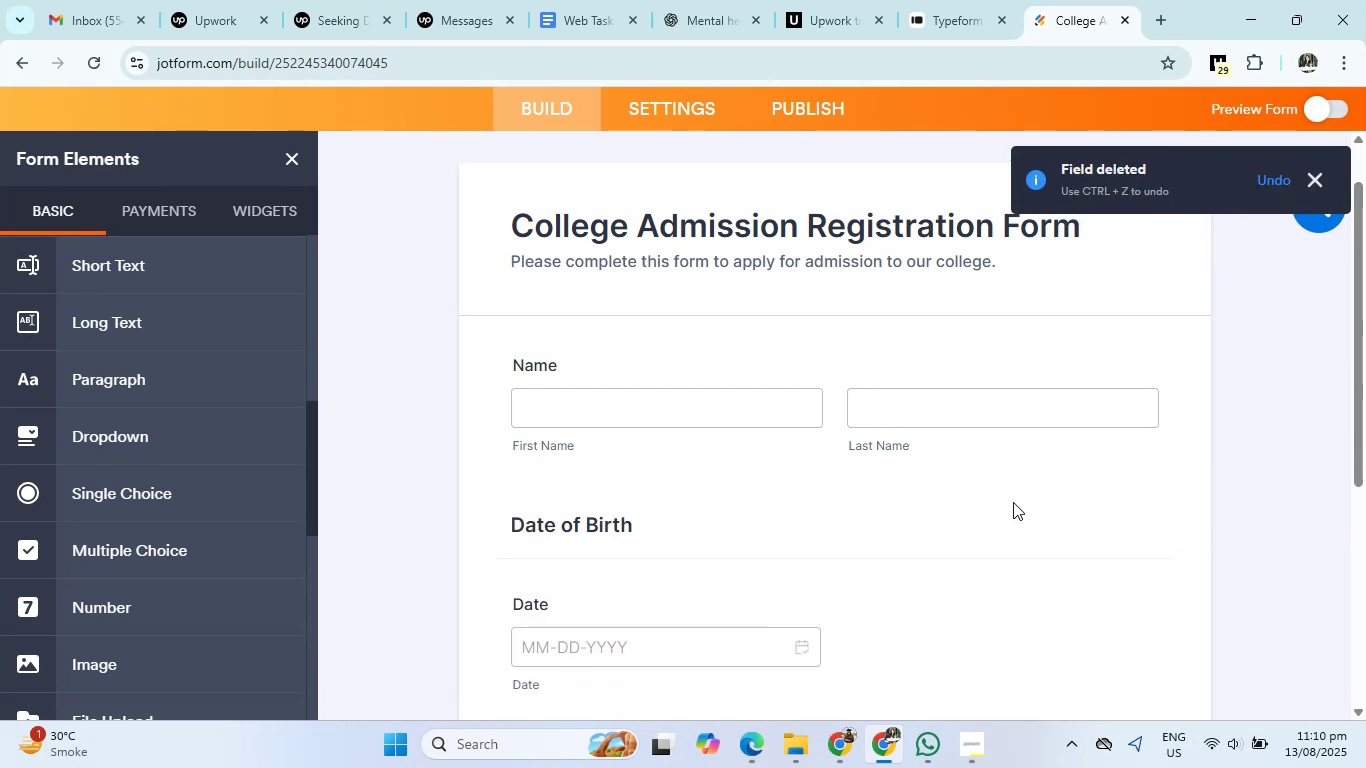 
scroll: coordinate [779, 491], scroll_direction: down, amount: 2.0
 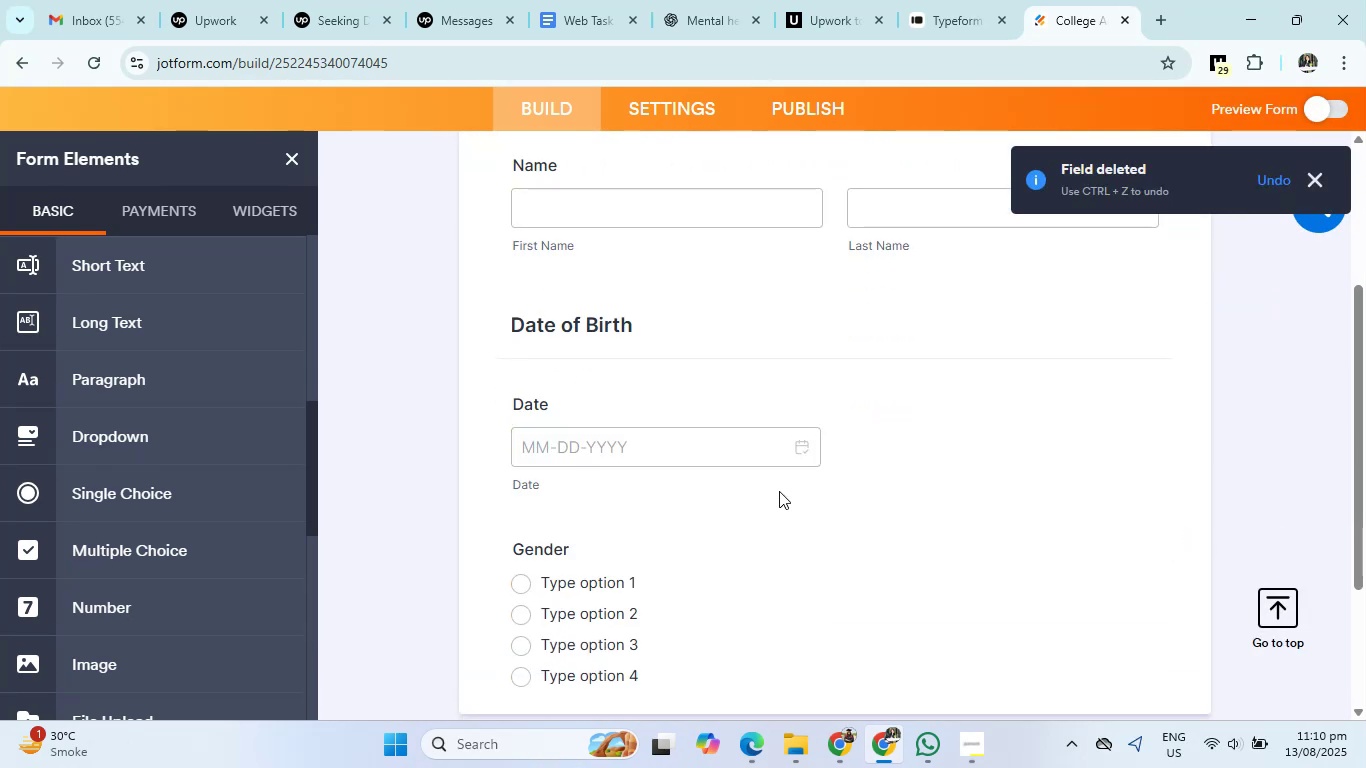 
scroll: coordinate [779, 491], scroll_direction: none, amount: 0.0
 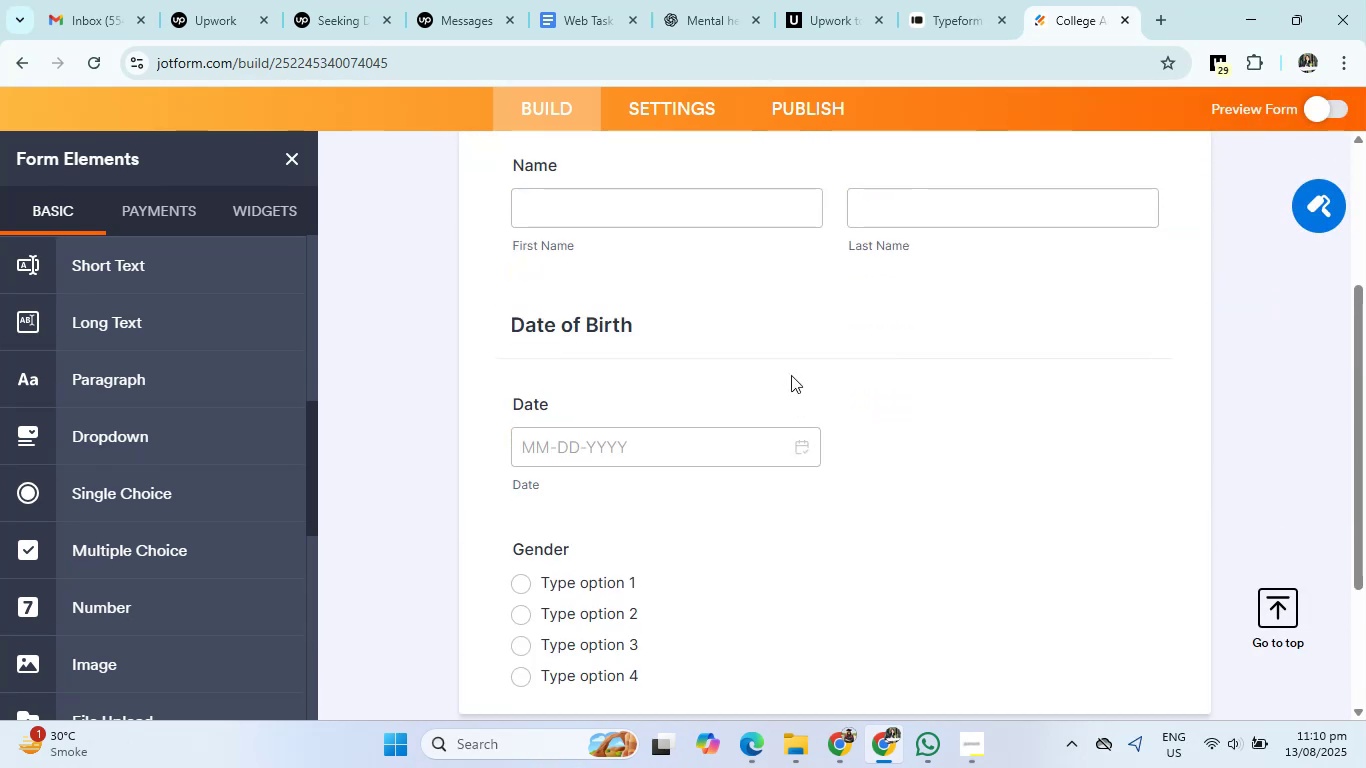 
left_click([796, 357])
 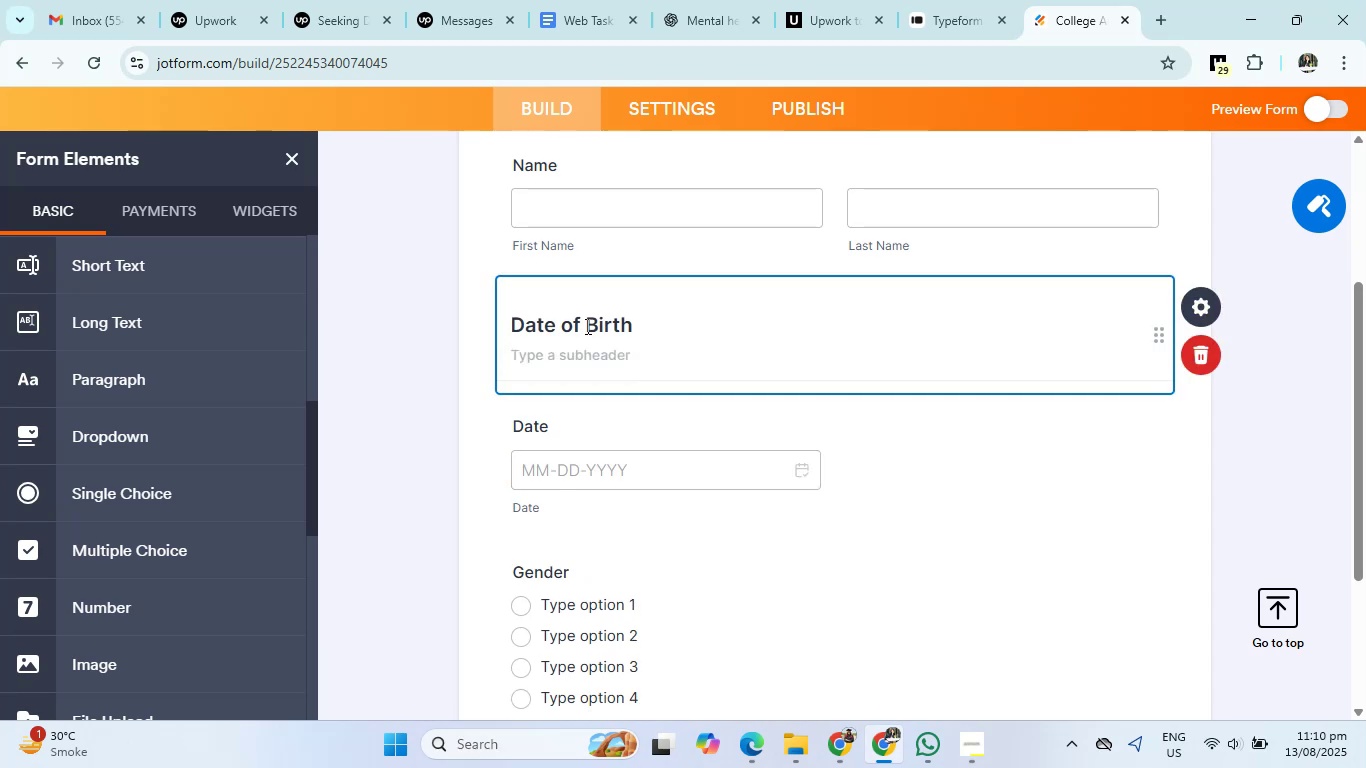 
left_click([901, 474])
 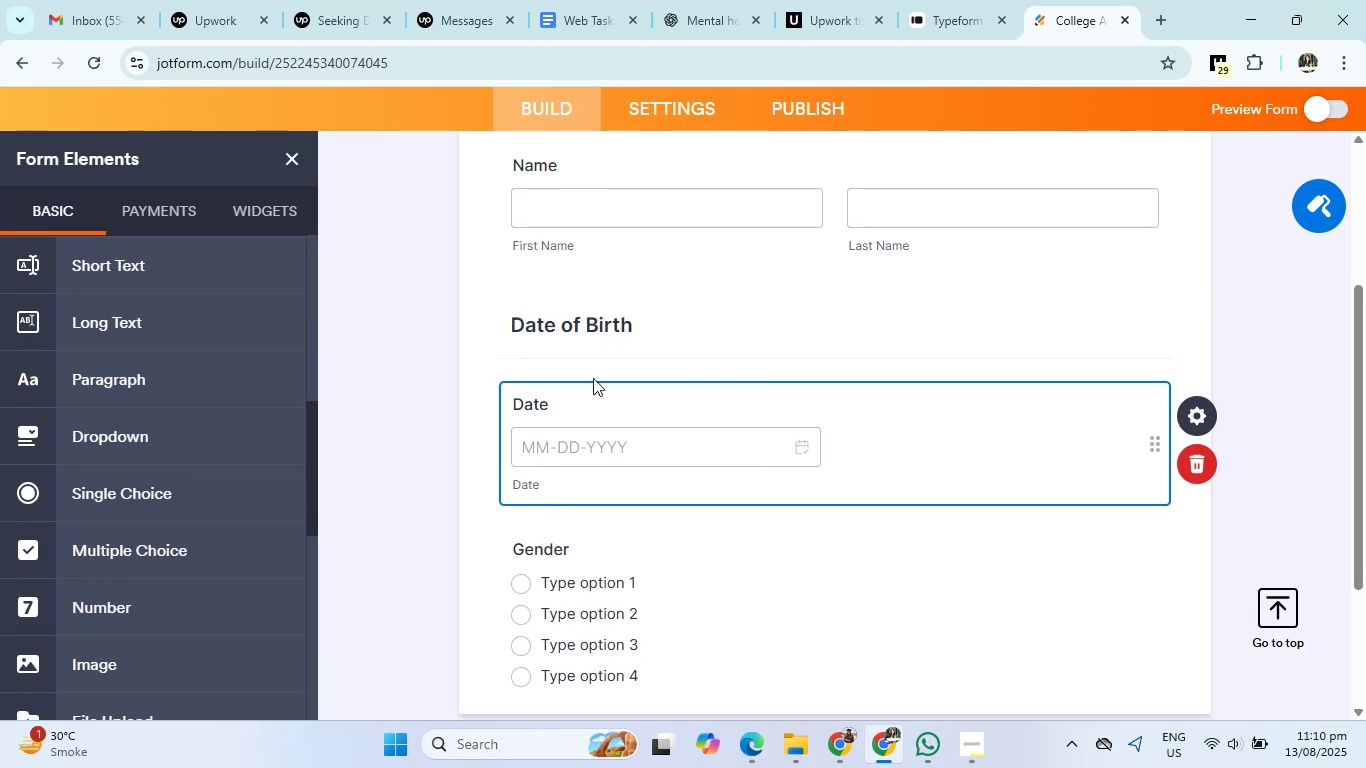 
left_click([530, 405])
 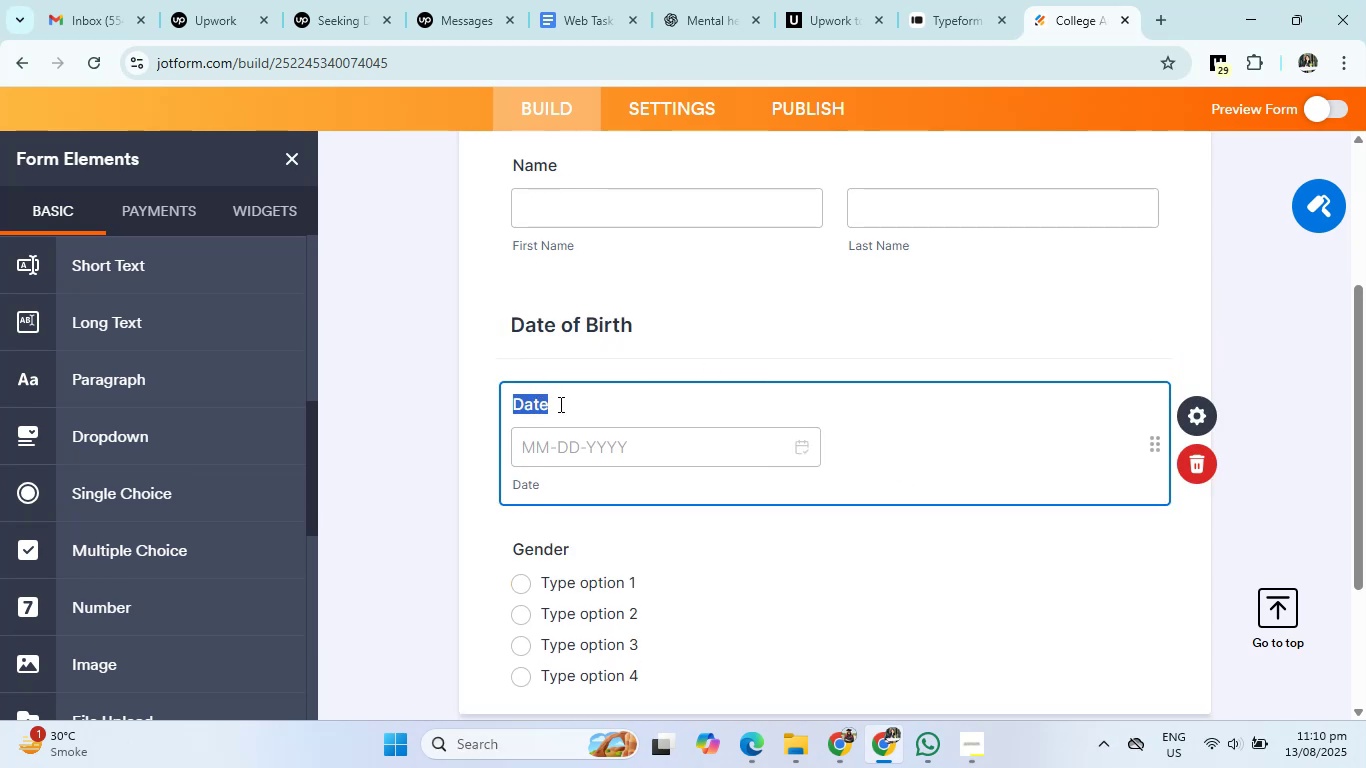 
key(Backspace)
type(Date of Birth)
 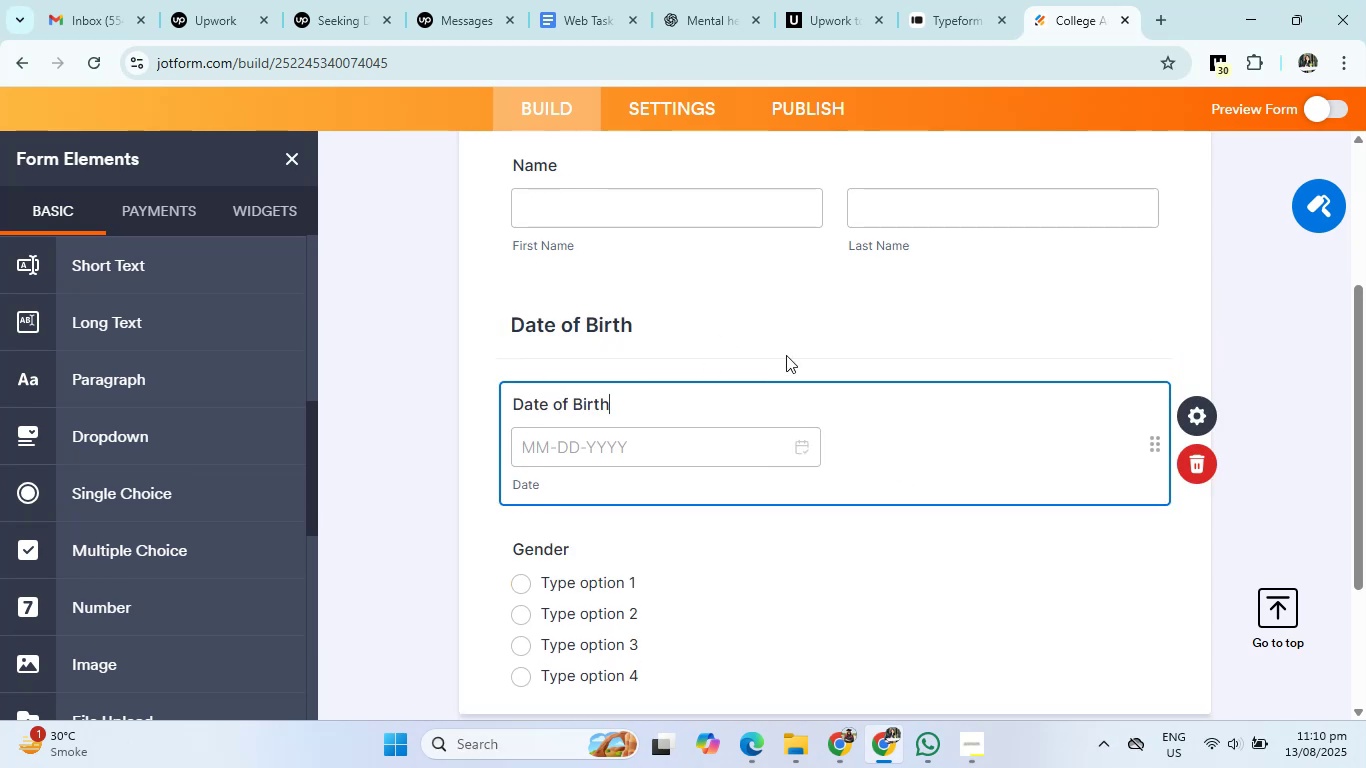 
double_click([795, 327])
 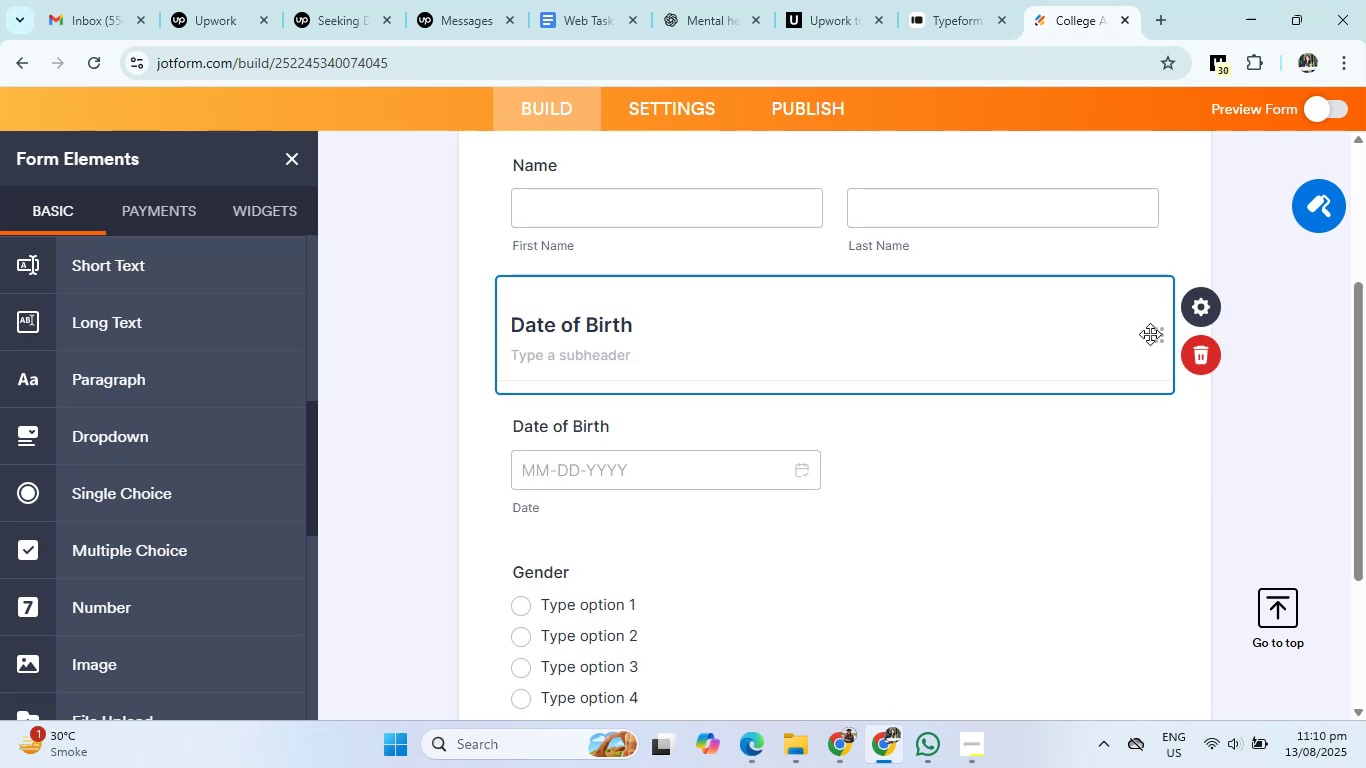 
left_click([1193, 354])
 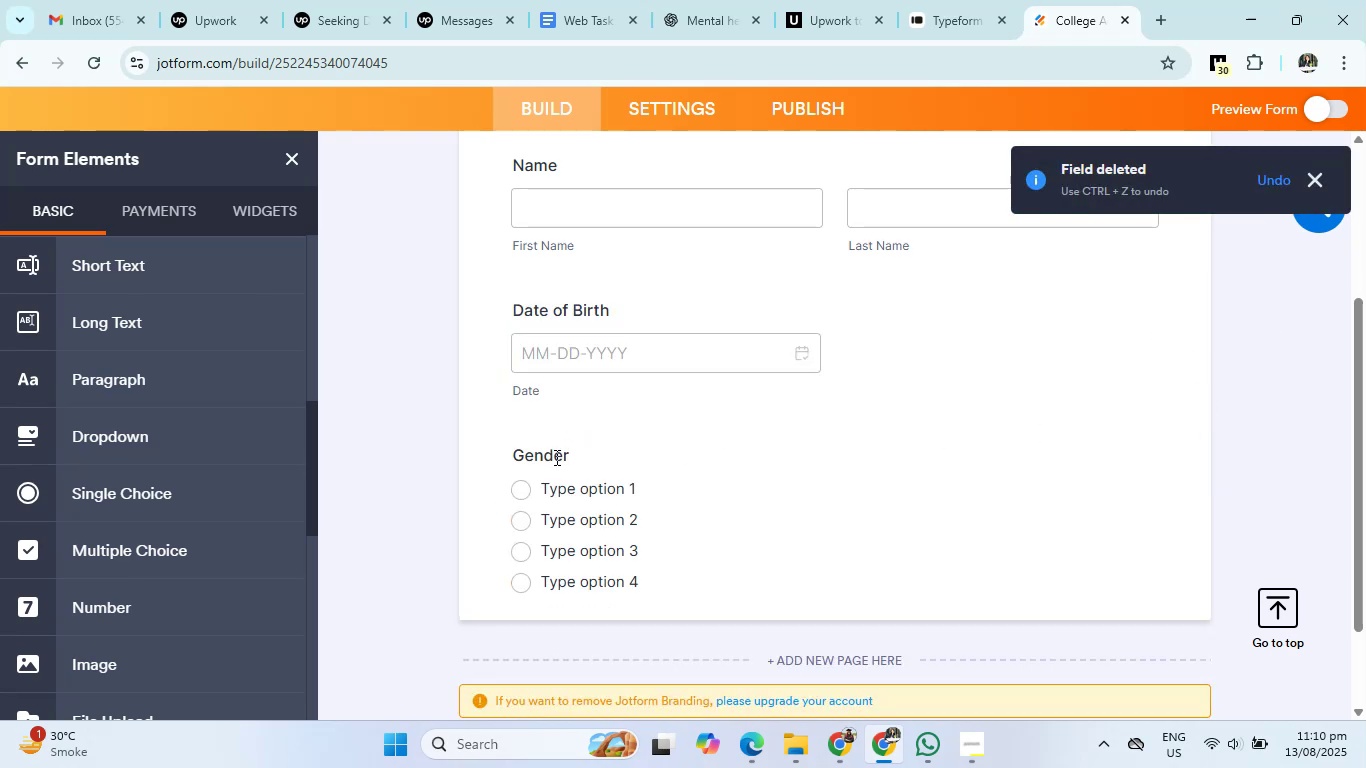 
scroll: coordinate [573, 461], scroll_direction: down, amount: 1.0
 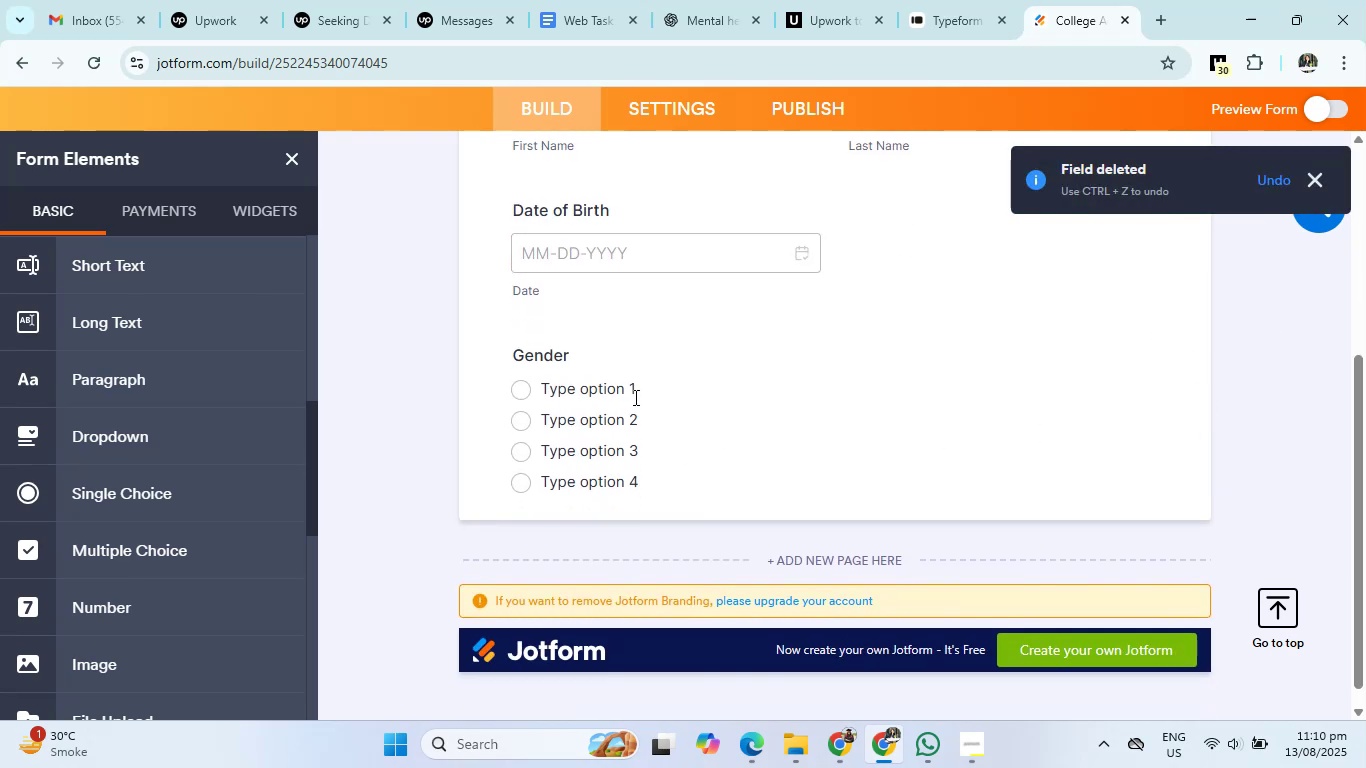 
left_click([635, 394])
 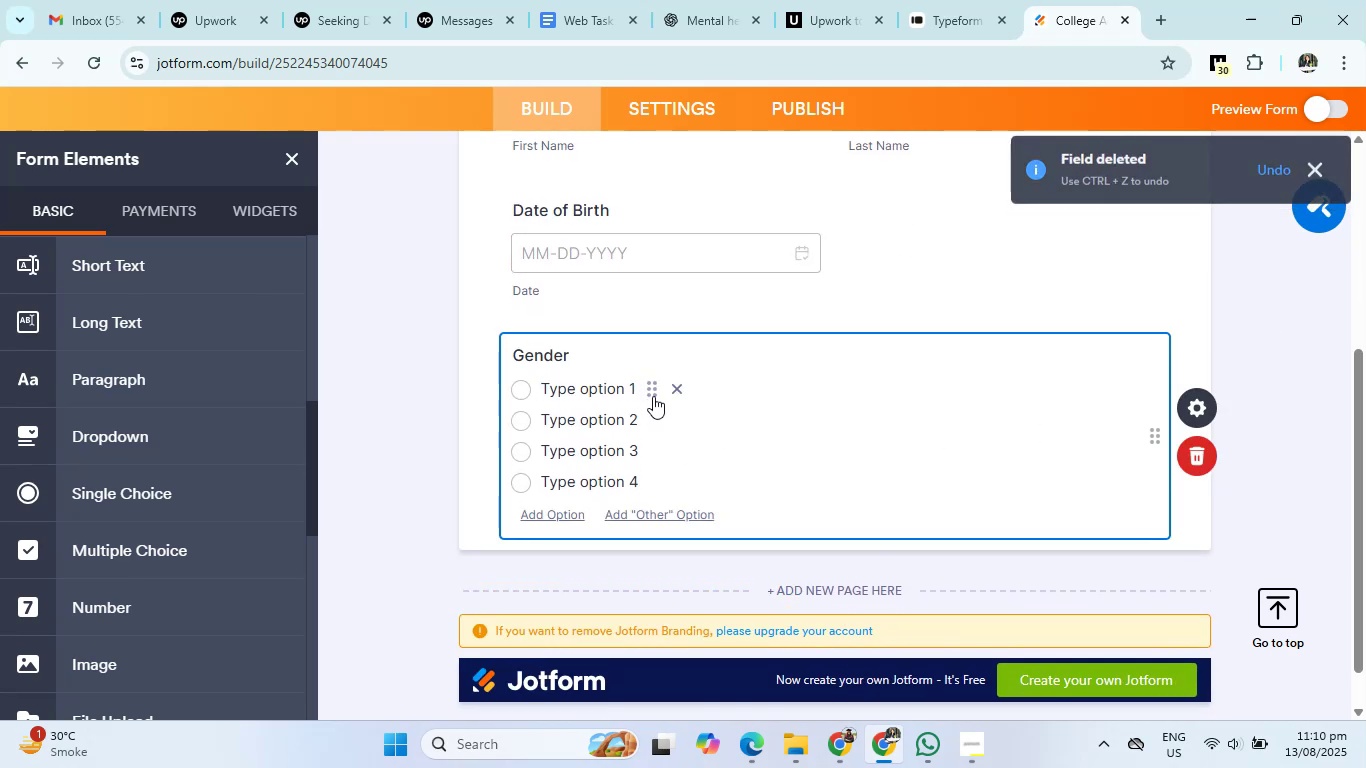 
left_click([633, 389])
 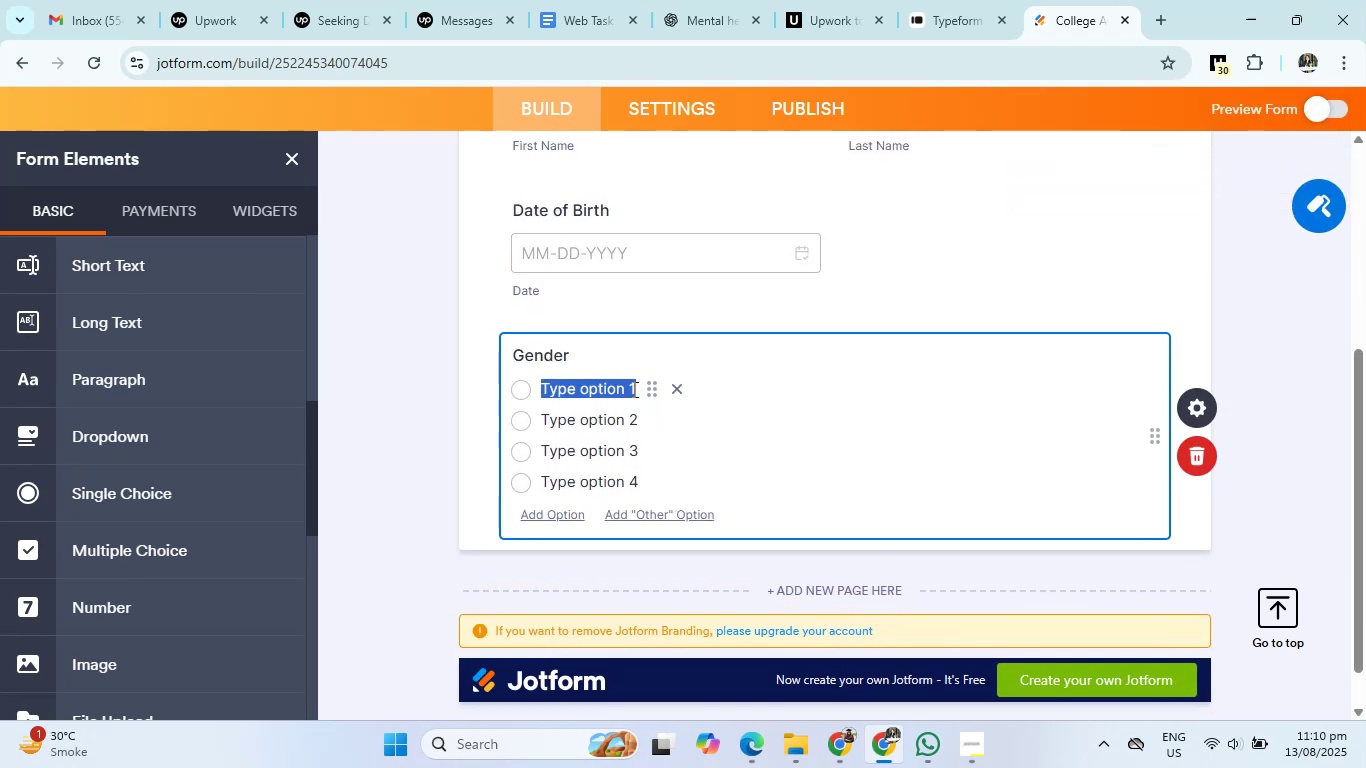 
key(Backspace)
type(Male)
 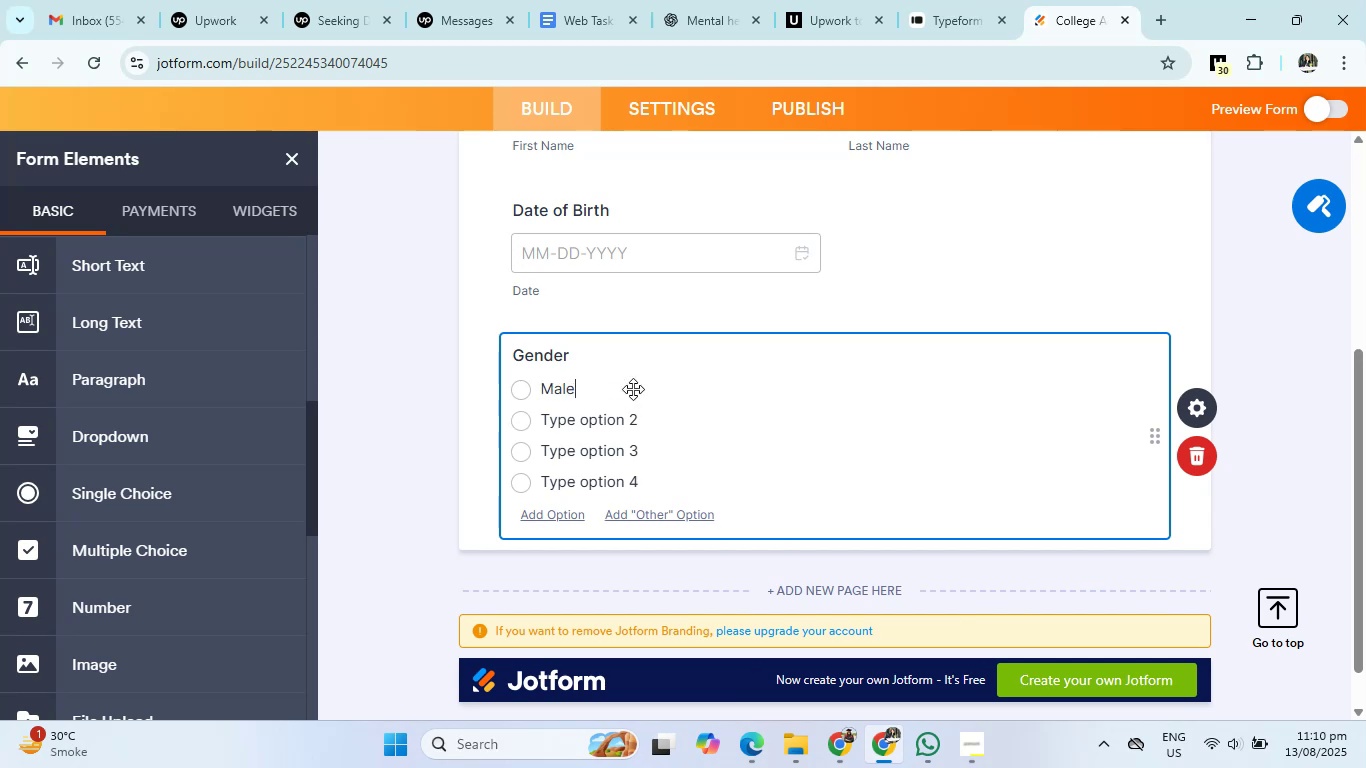 
left_click([630, 426])
 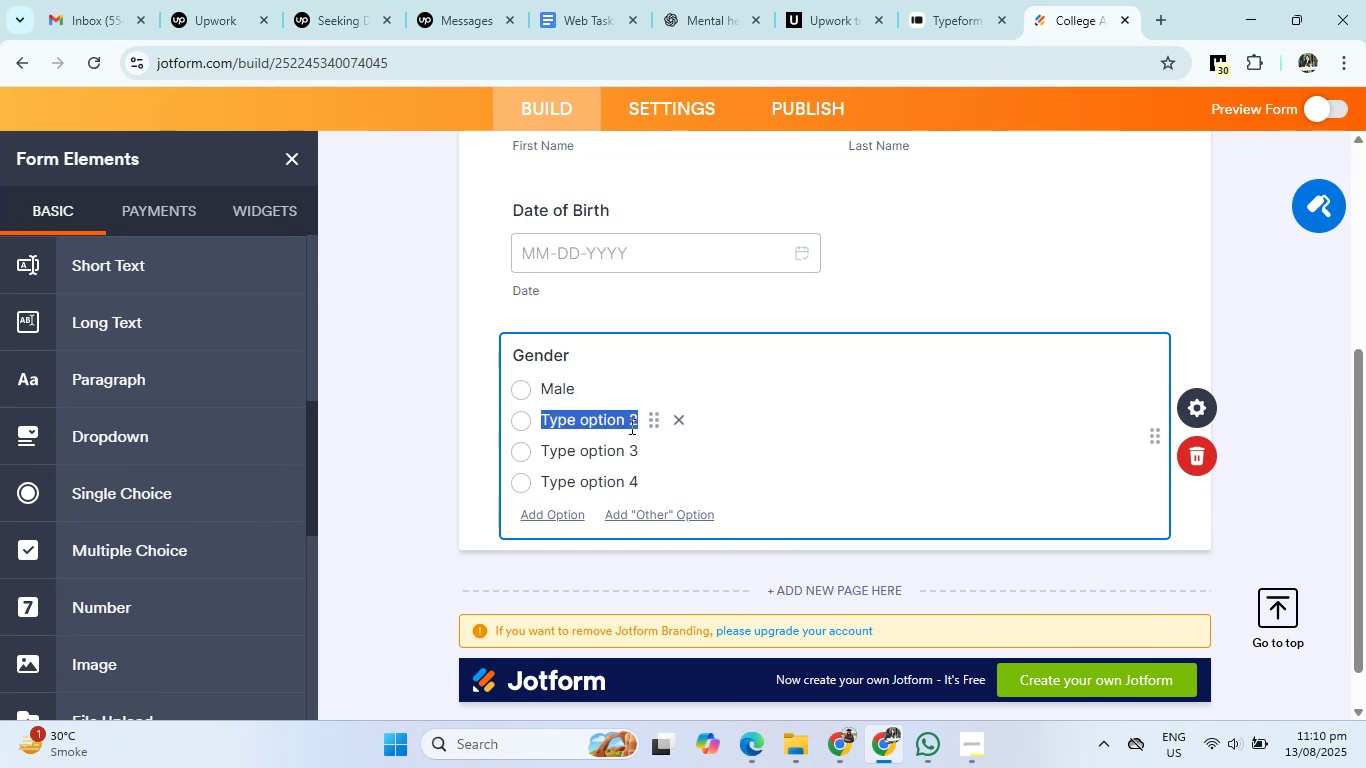 
key(Backspace)
type(Female)
 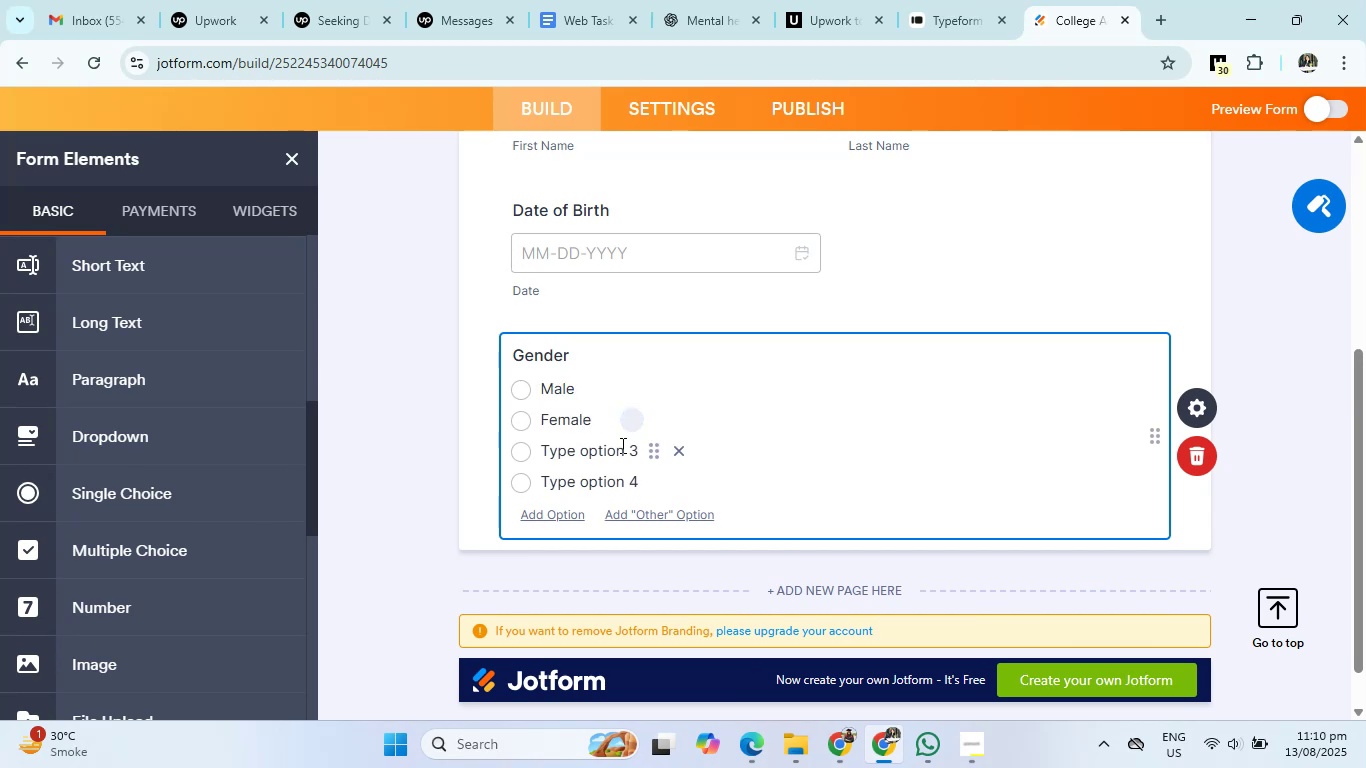 
left_click([621, 447])
 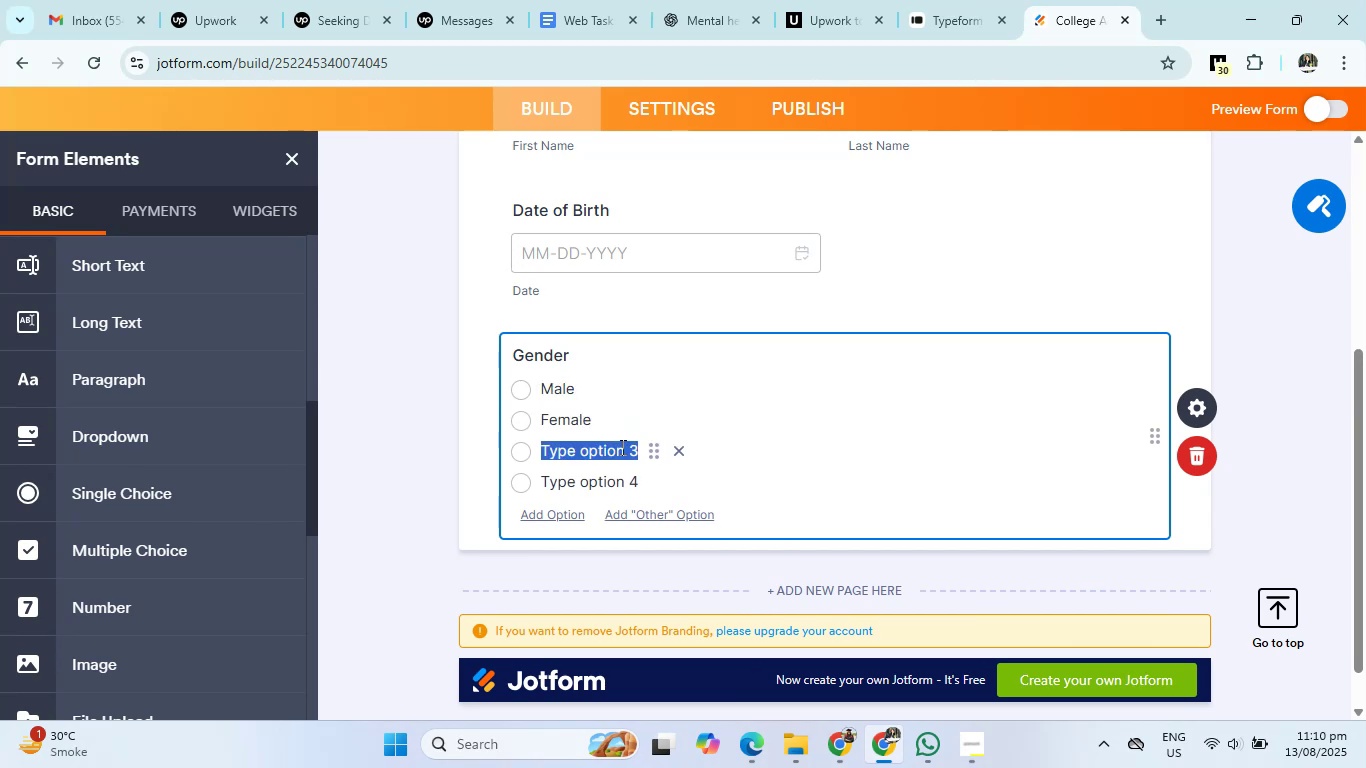 
key(Backspace)
type(Other)
 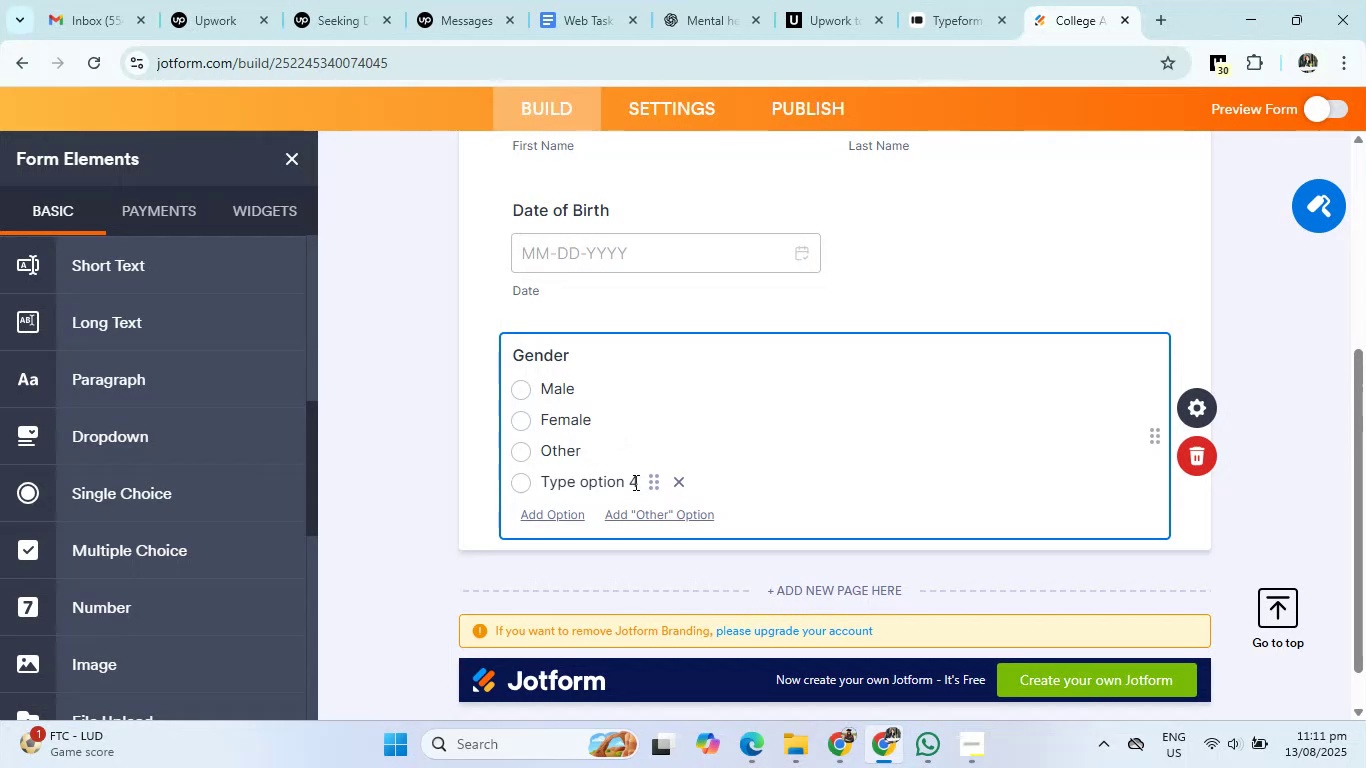 
left_click([679, 480])
 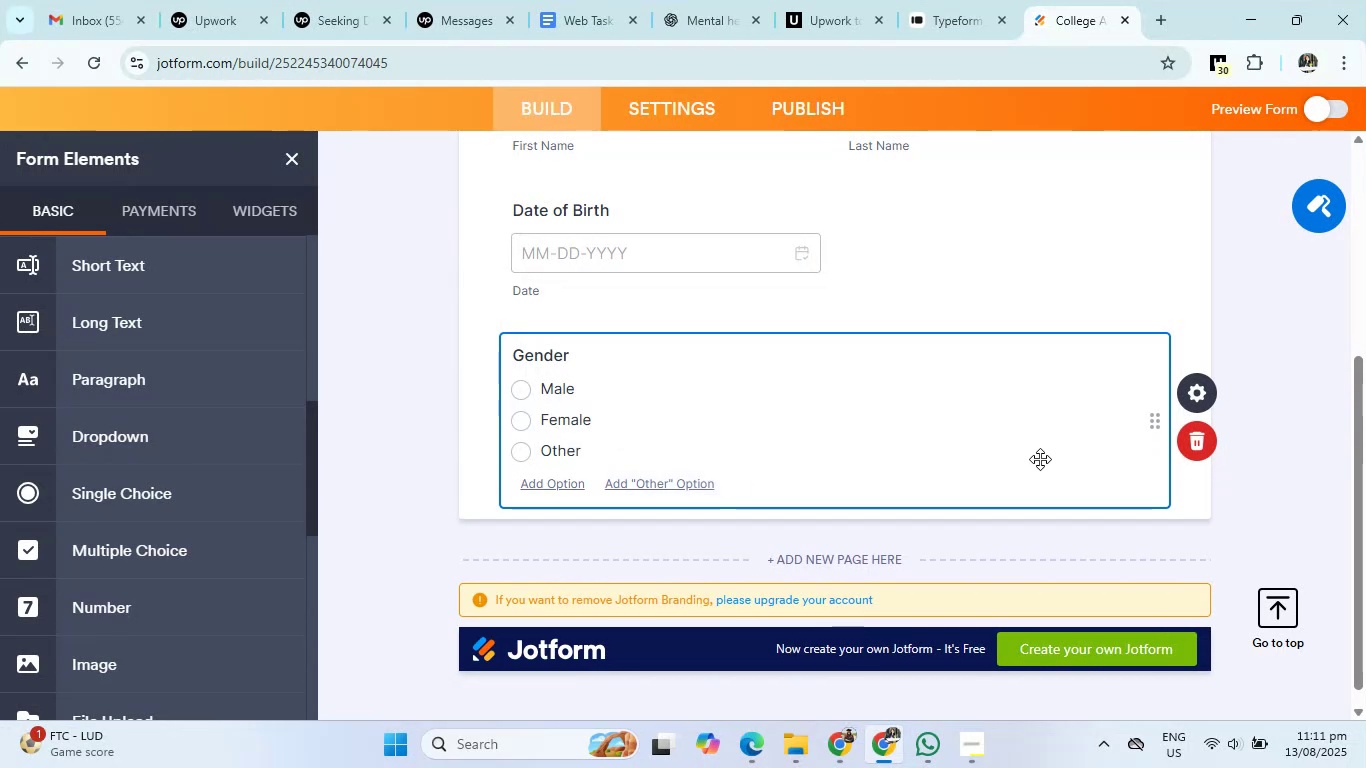 
left_click([1287, 465])
 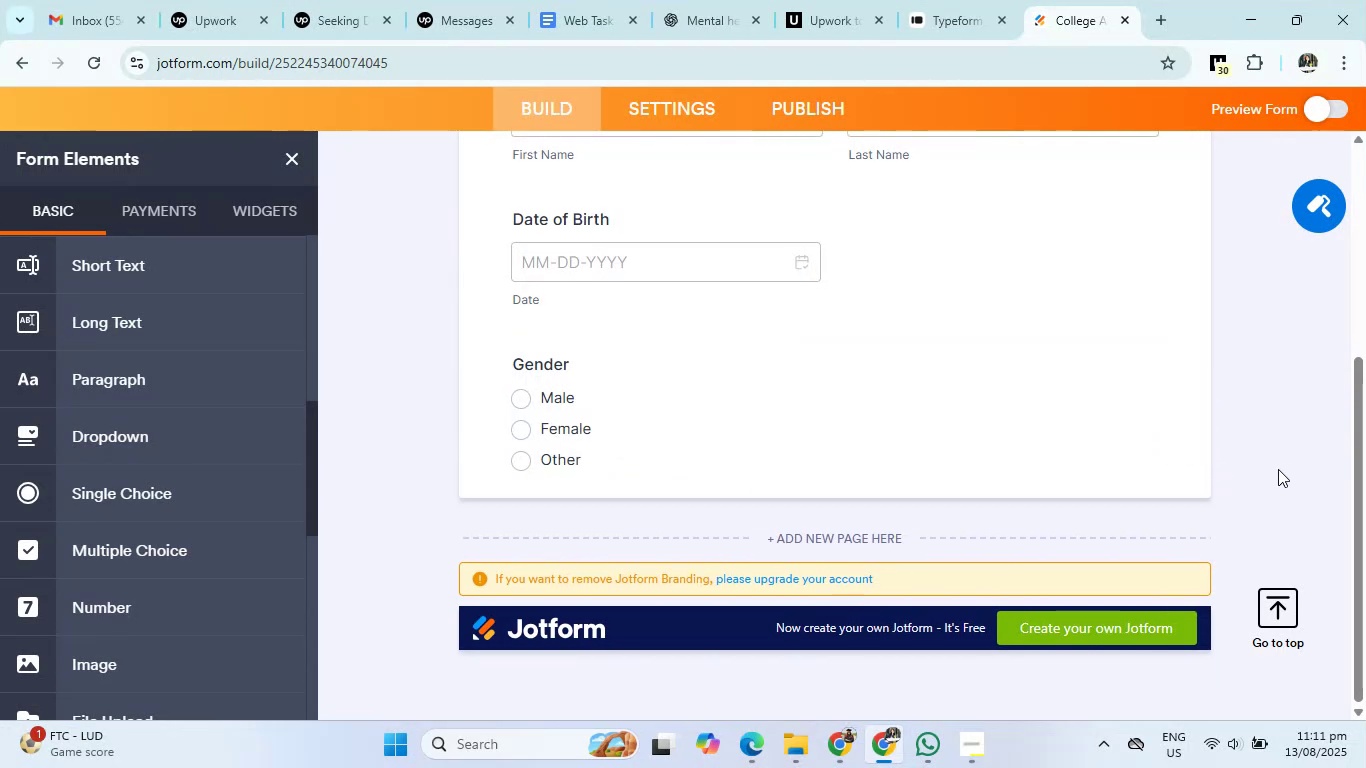 
scroll: coordinate [869, 451], scroll_direction: up, amount: 3.0
 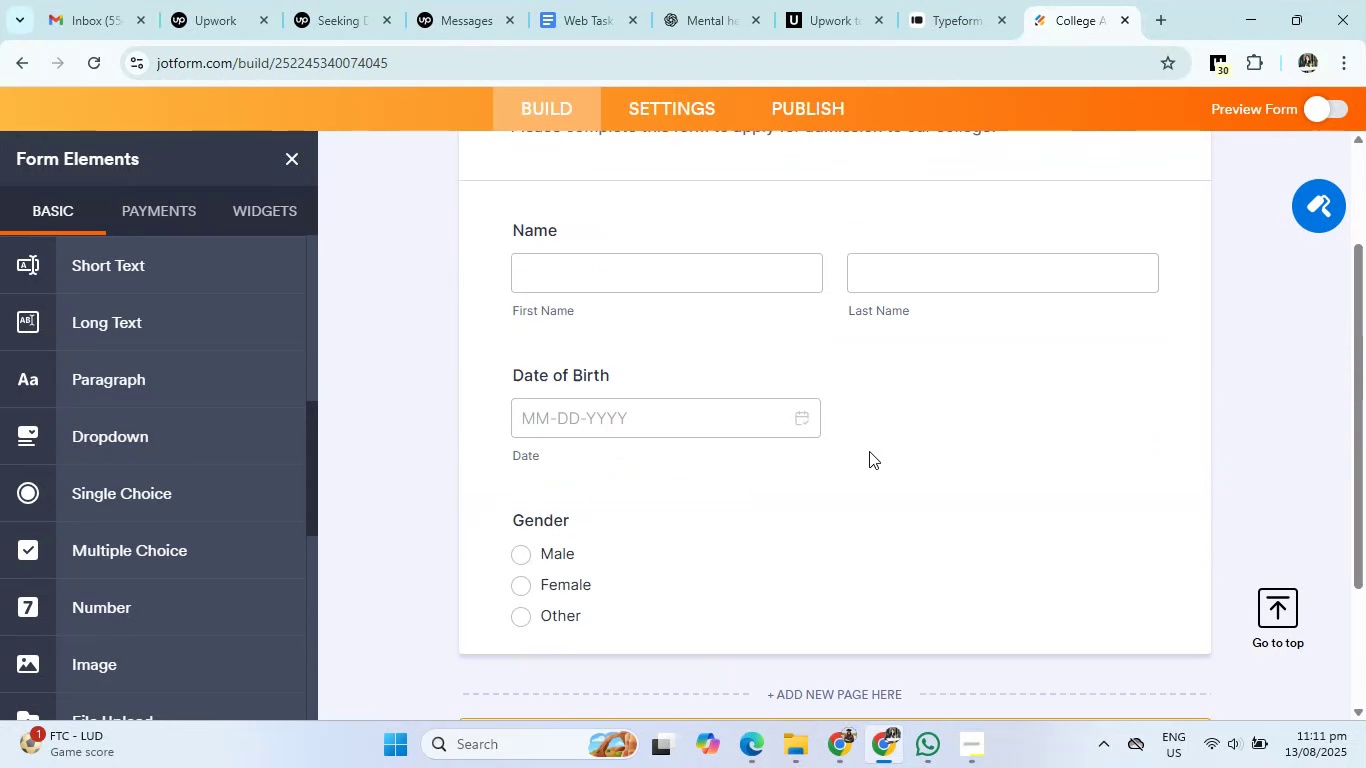 
scroll: coordinate [869, 451], scroll_direction: down, amount: 3.0
 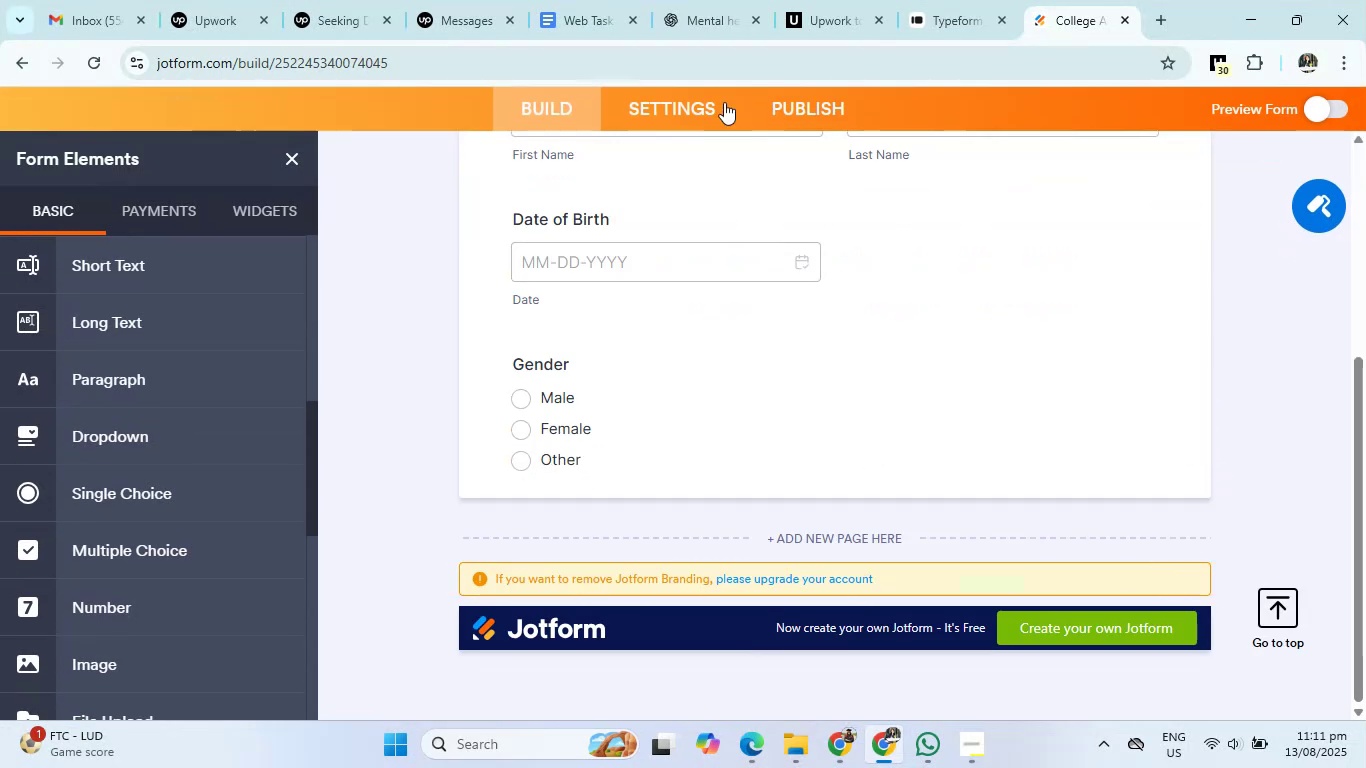 
left_click([709, 0])
 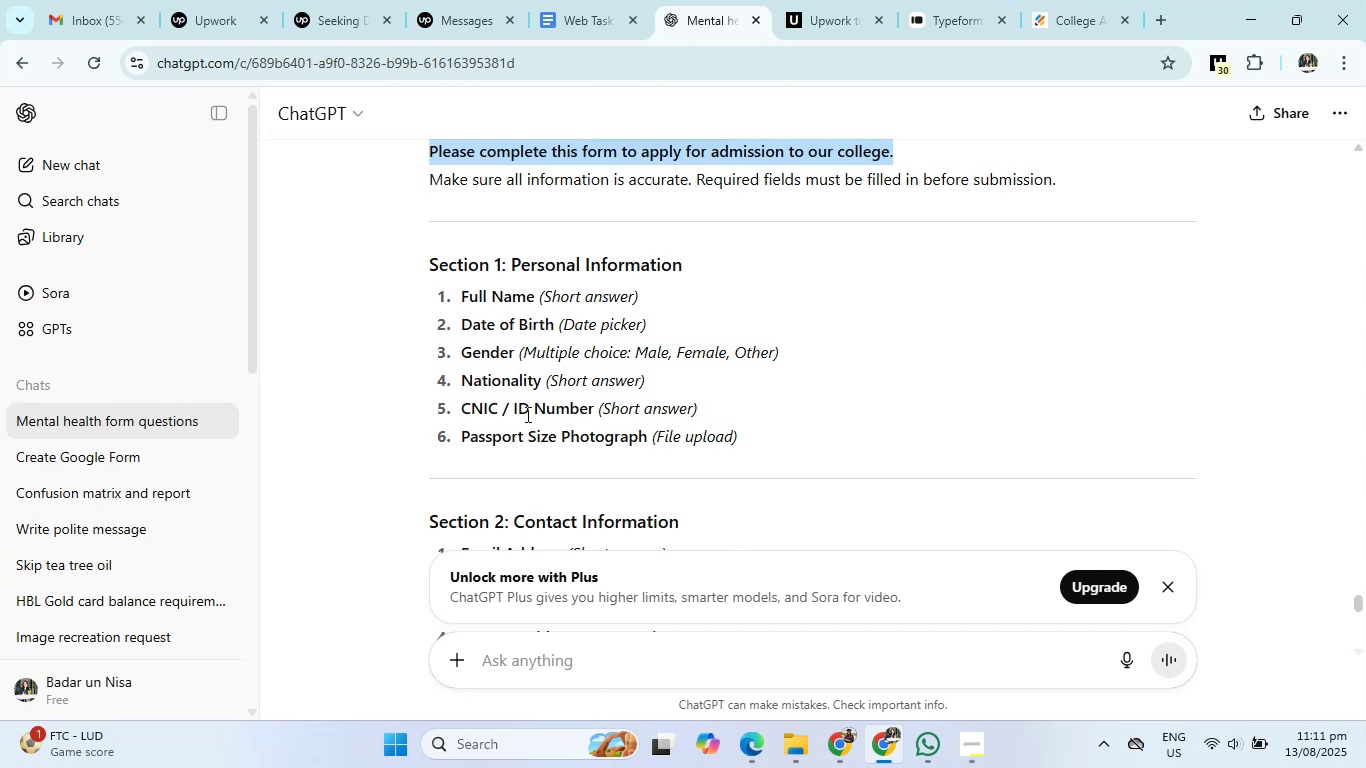 
wait(5.91)
 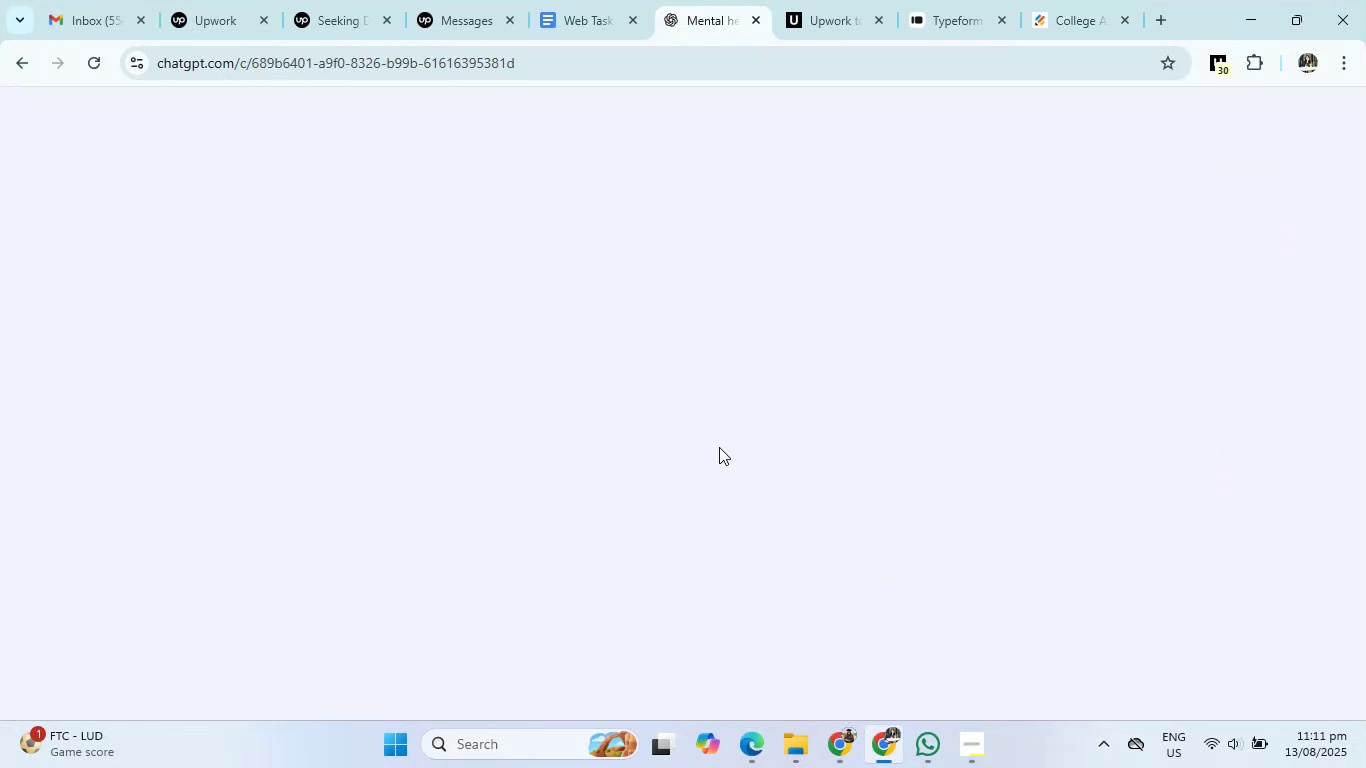 
left_click([1084, 2])
 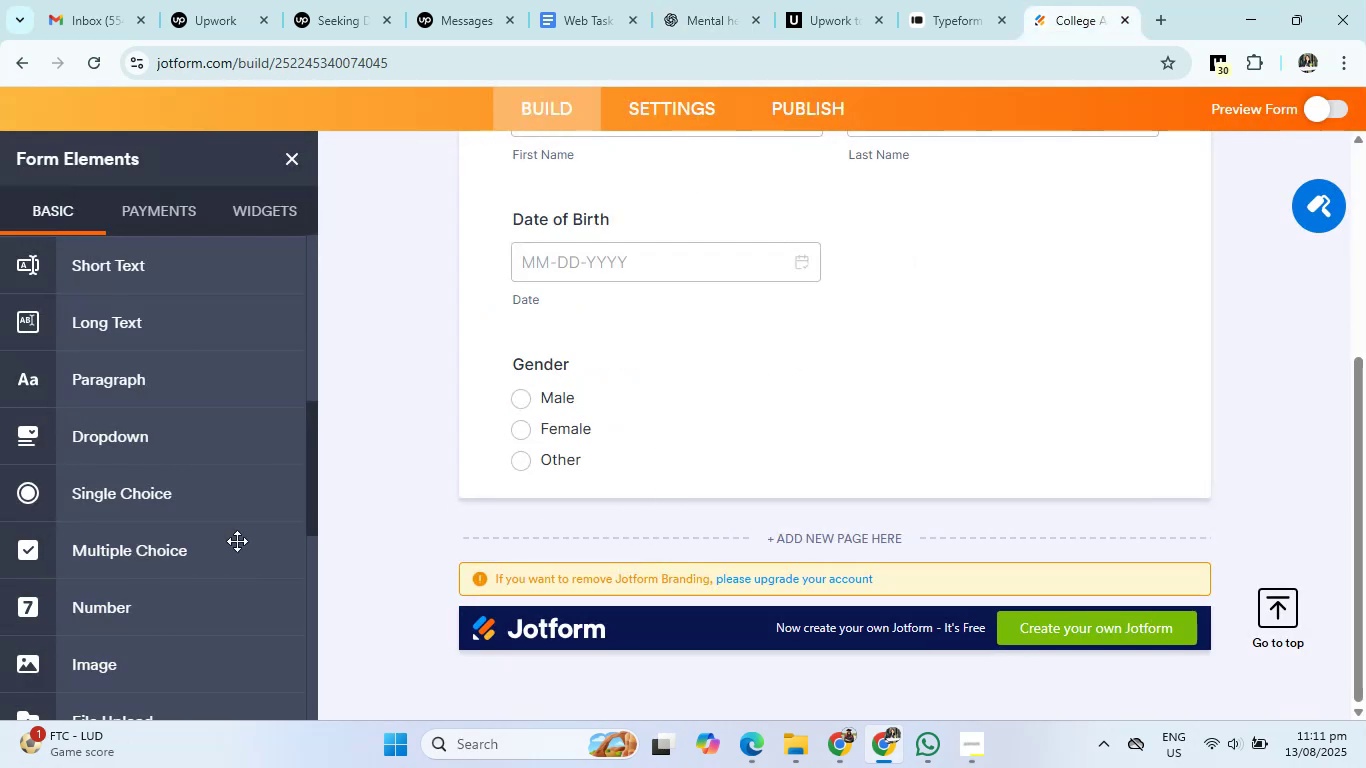 
scroll: coordinate [168, 505], scroll_direction: up, amount: 4.0
 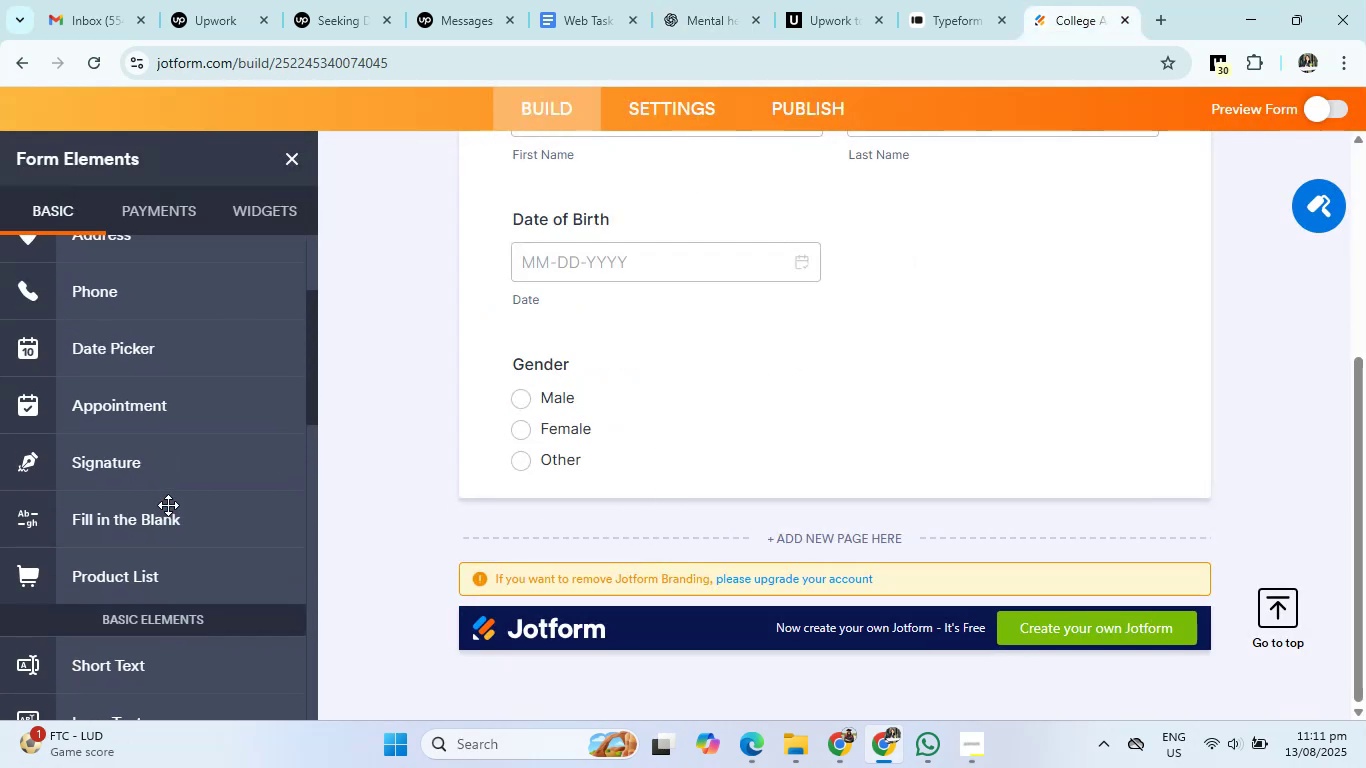 
scroll: coordinate [168, 505], scroll_direction: down, amount: 8.0
 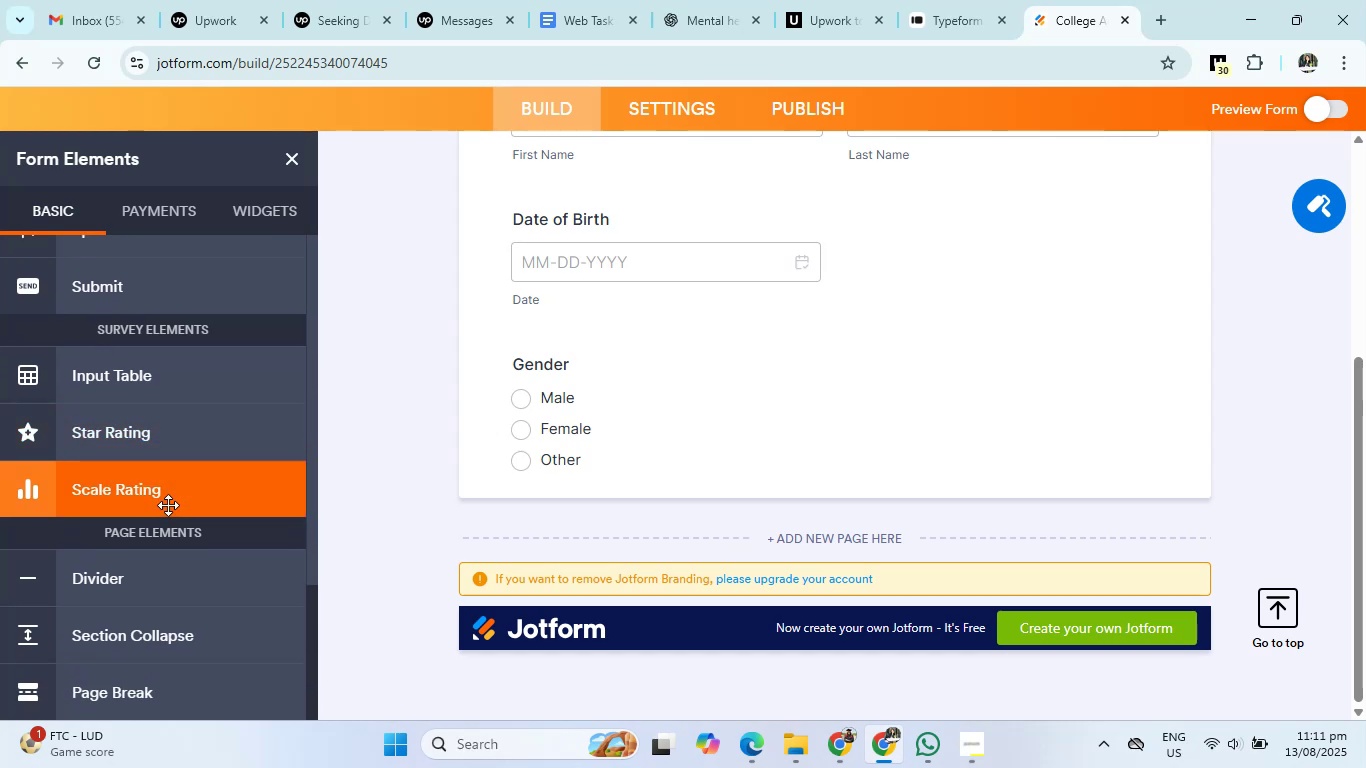 
scroll: coordinate [168, 505], scroll_direction: up, amount: 14.0
 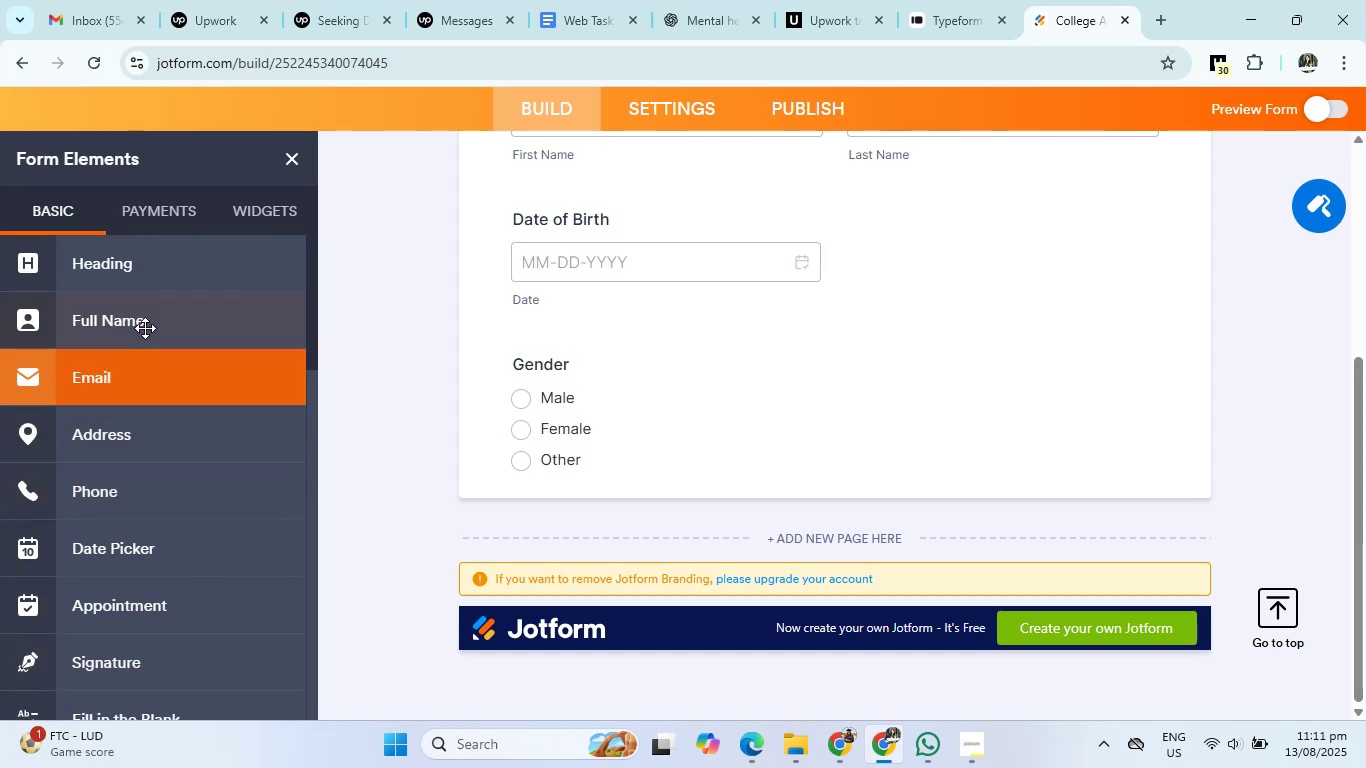 
scroll: coordinate [144, 494], scroll_direction: down, amount: 5.0
 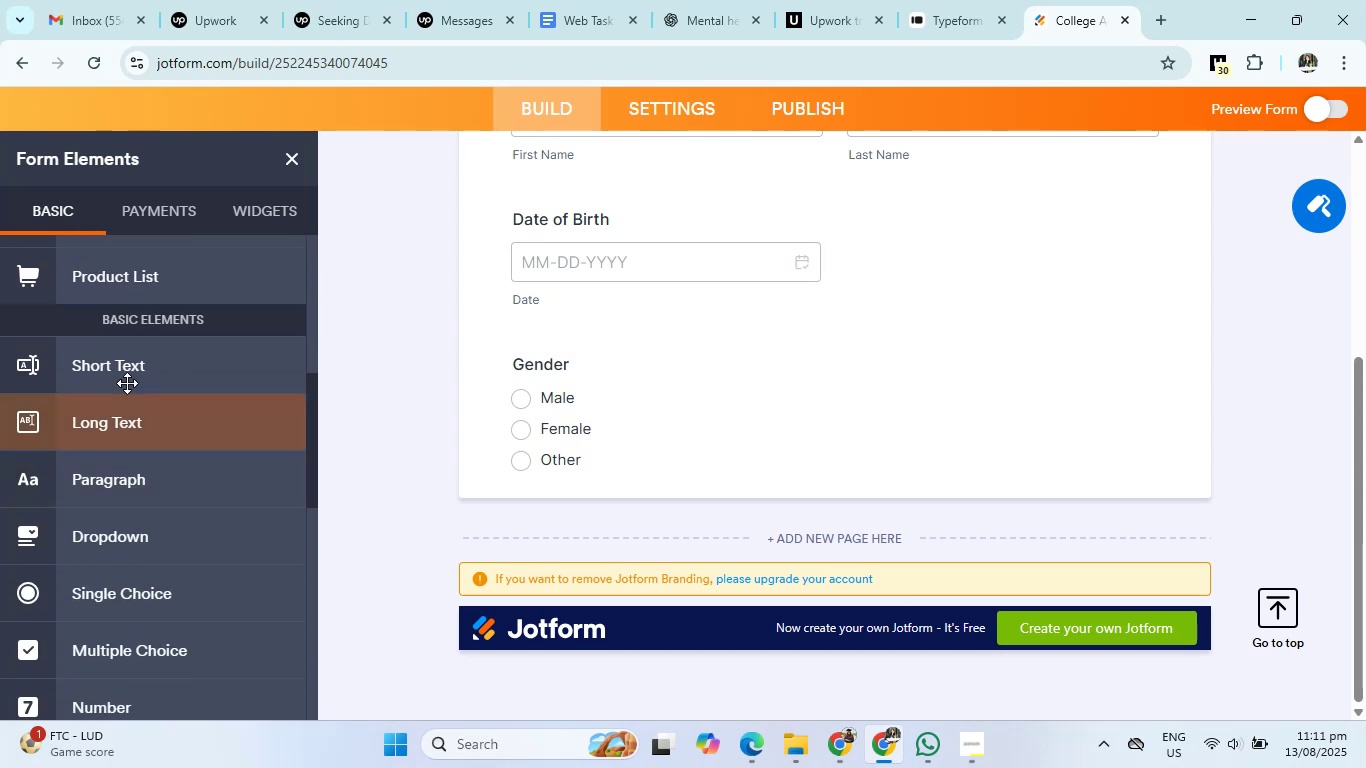 
left_click([123, 369])
 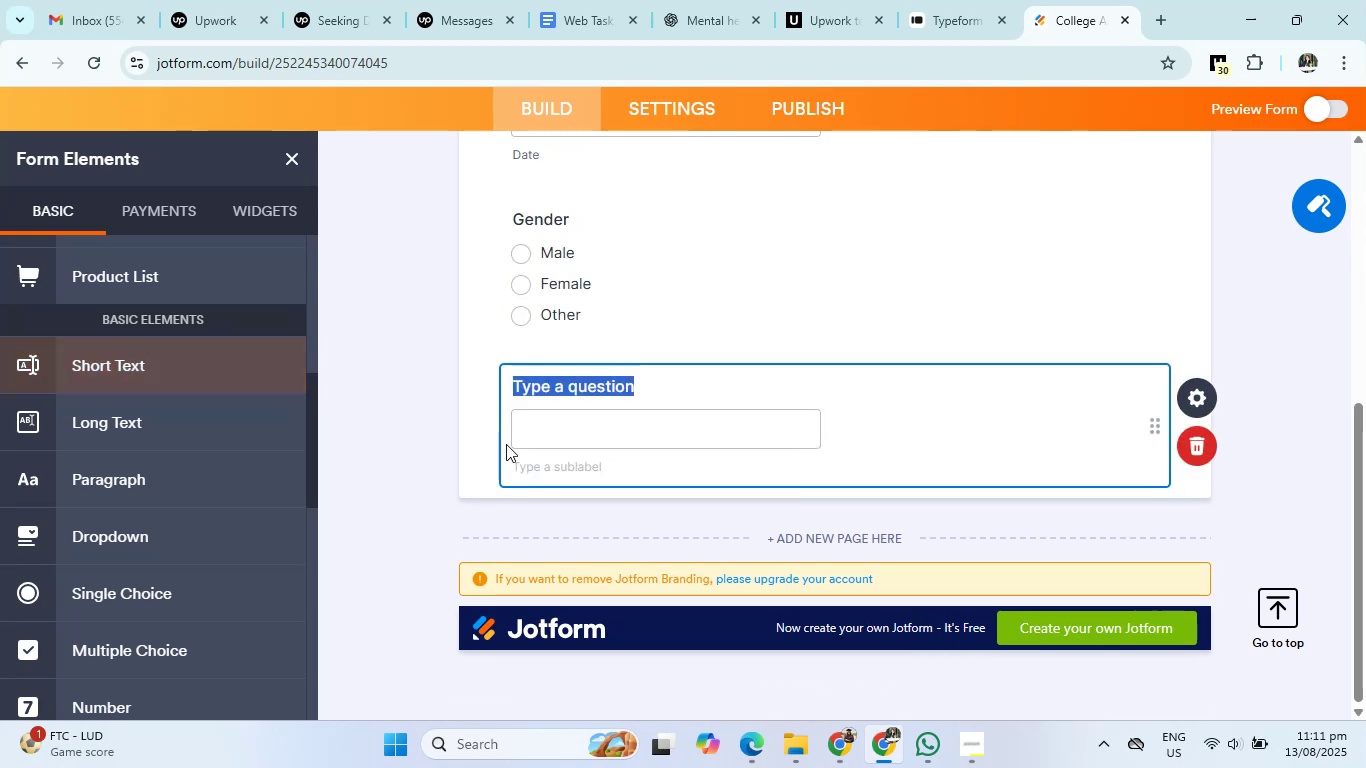 
left_click([638, 388])
 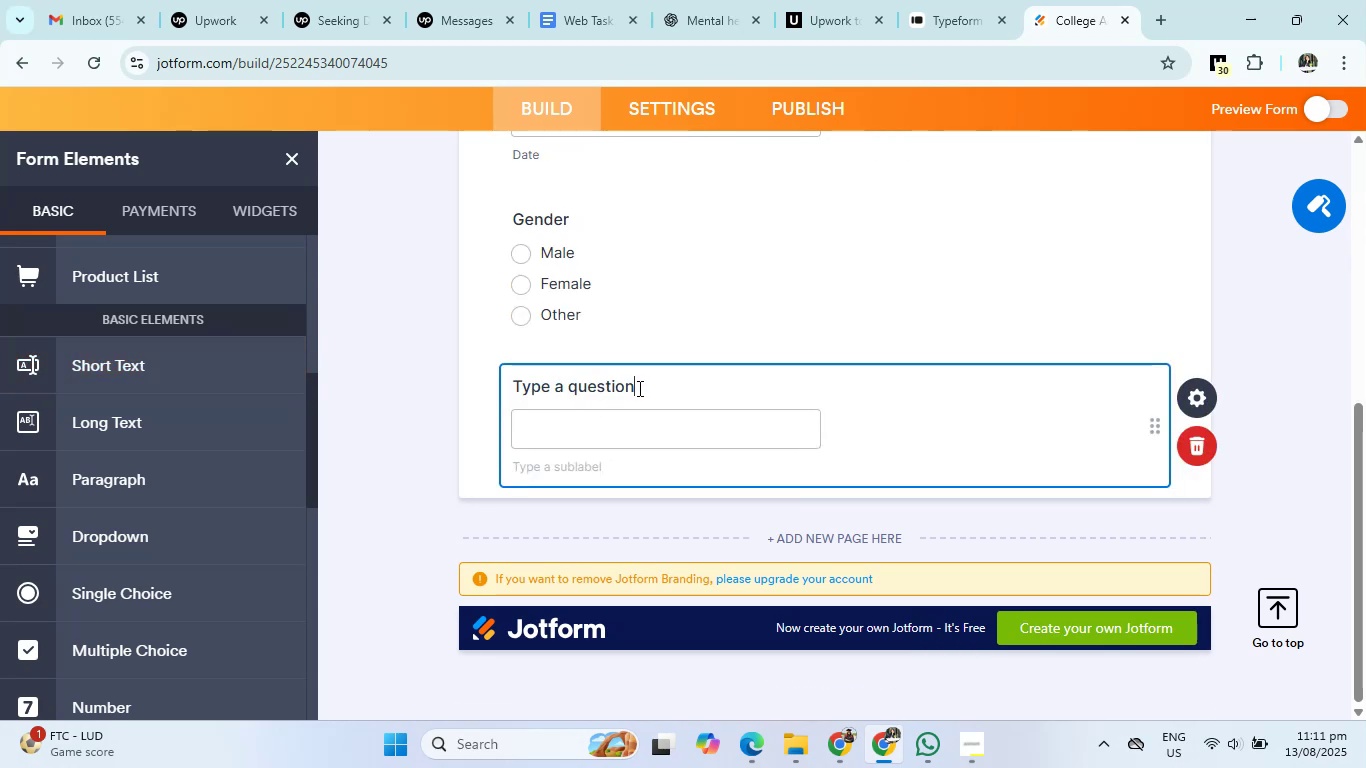 
hold_key(key=Backspace, duration=1.17)
 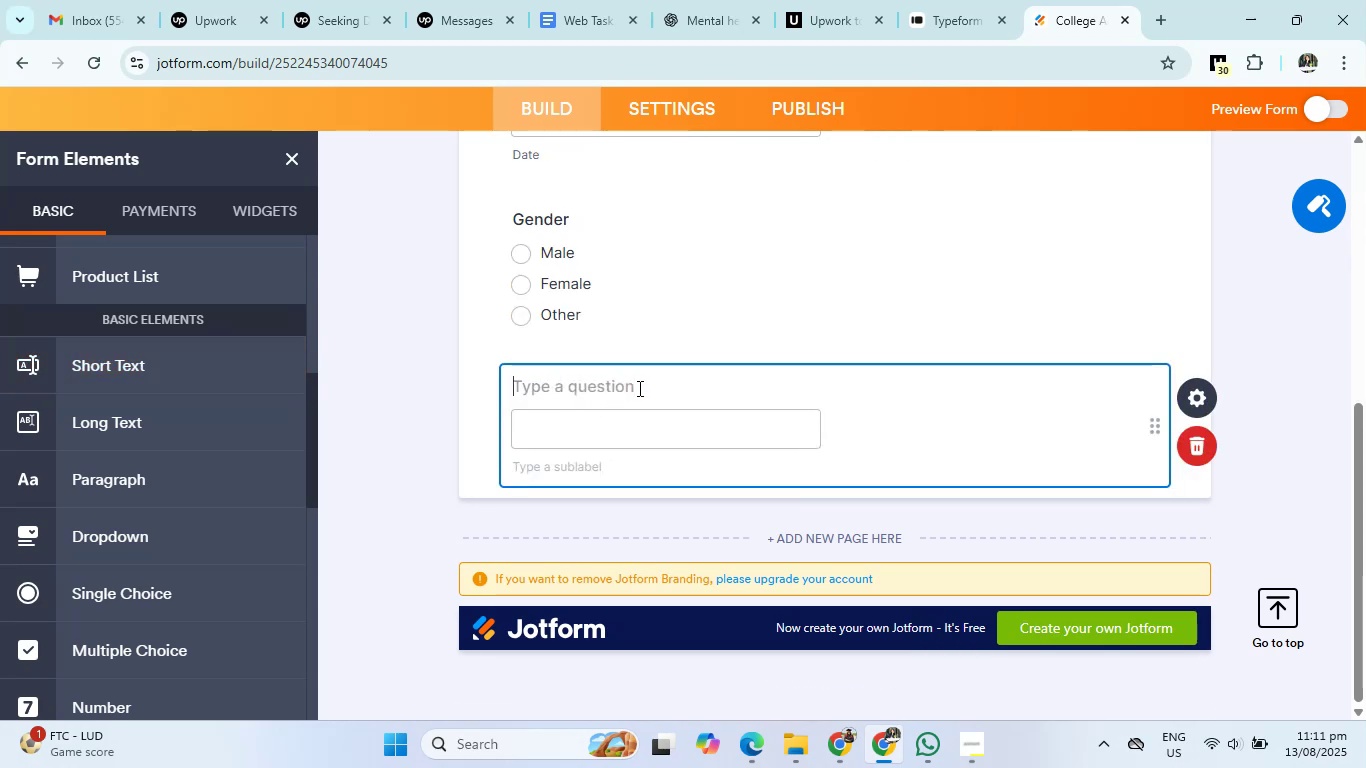 
type(Nationality)
 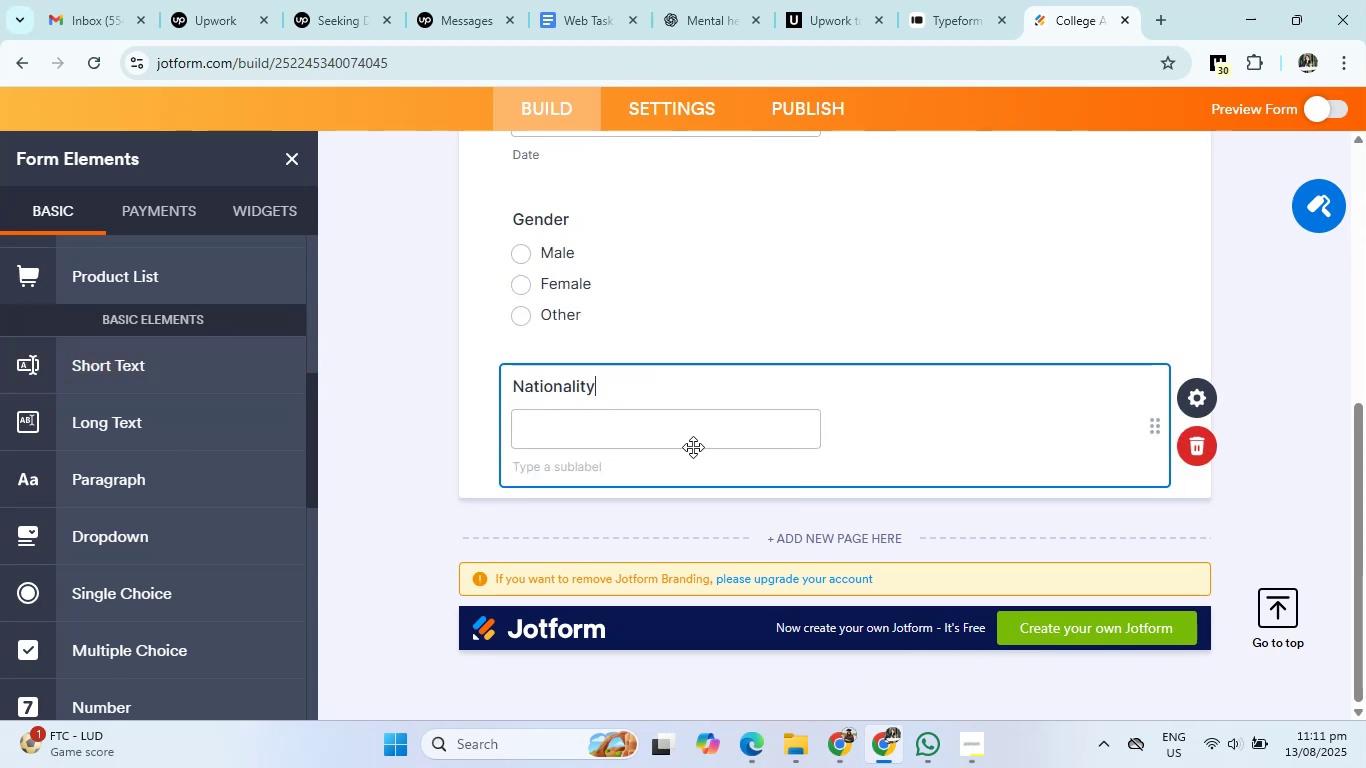 
left_click([1281, 501])
 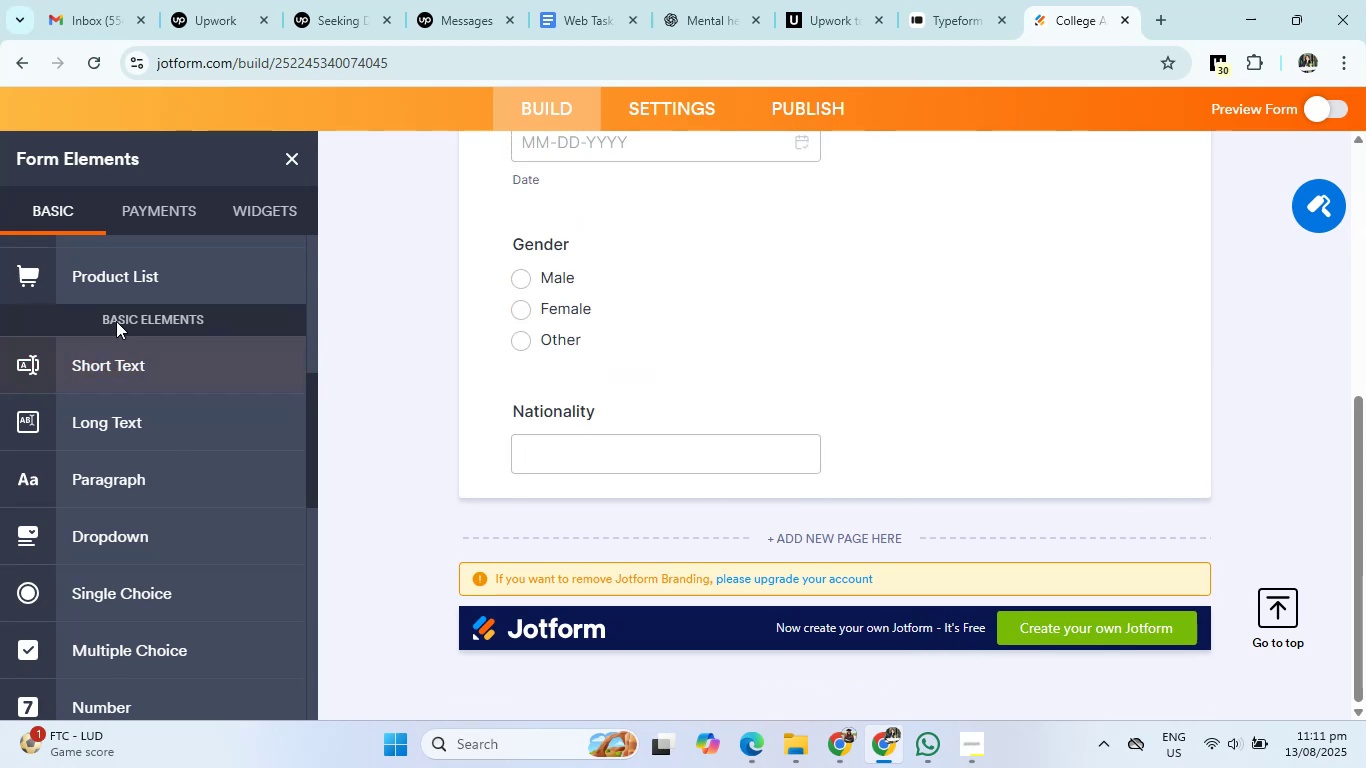 
left_click([99, 368])
 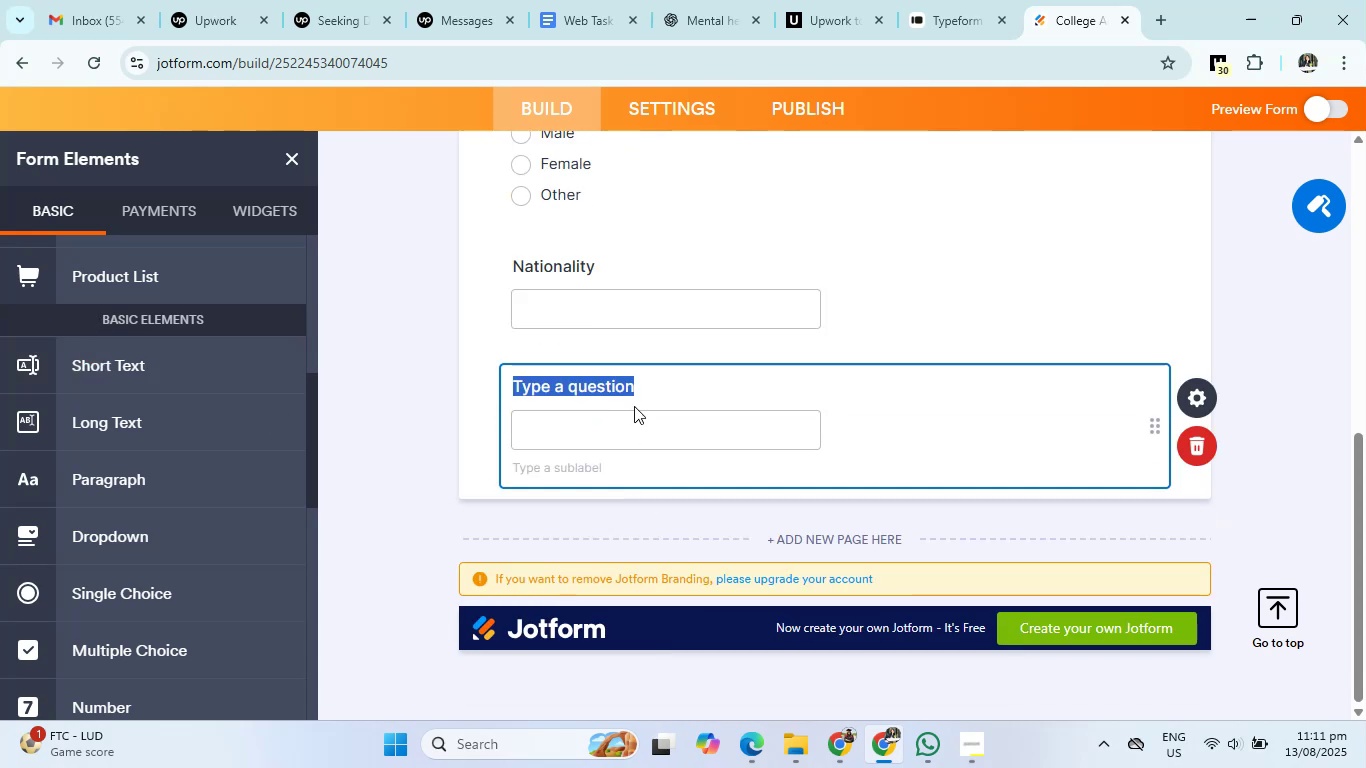 
key(Backspace)
type(CNIC Number)
 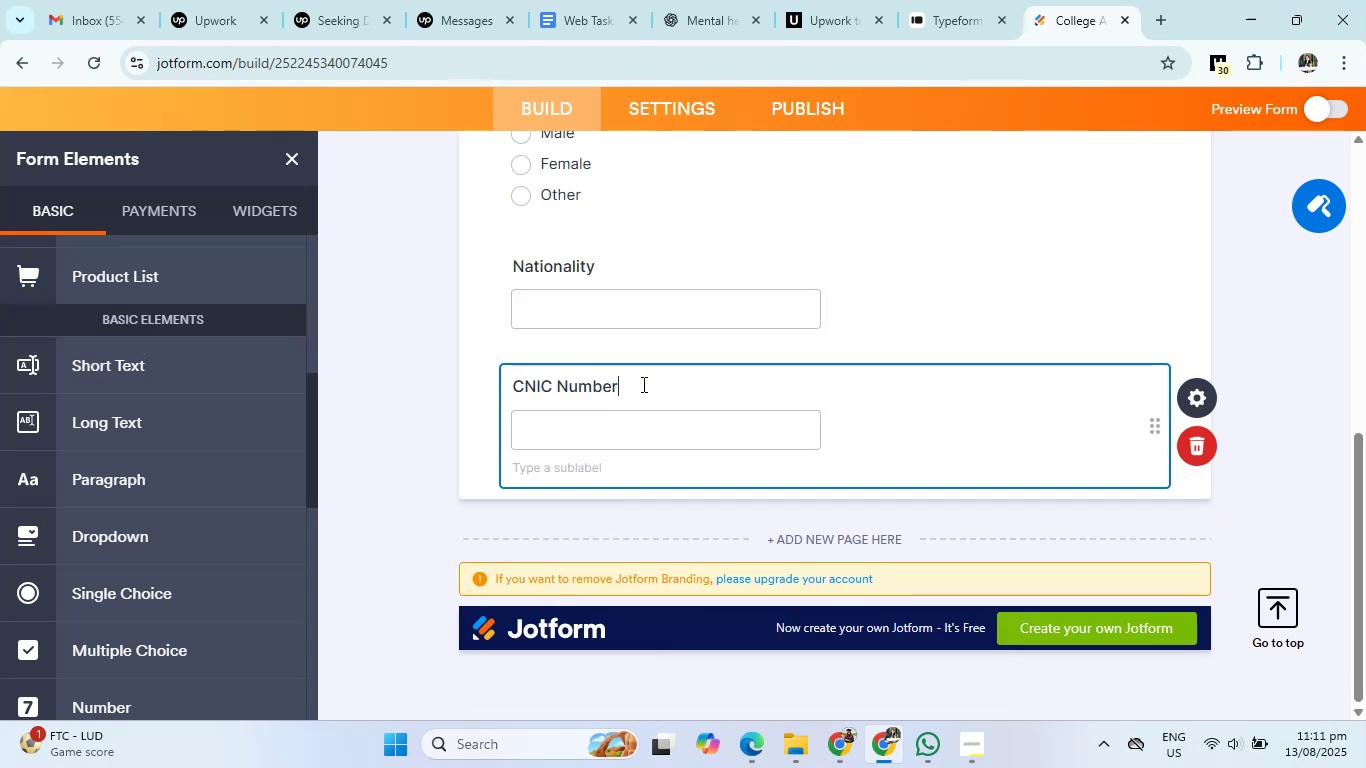 
left_click([127, 375])
 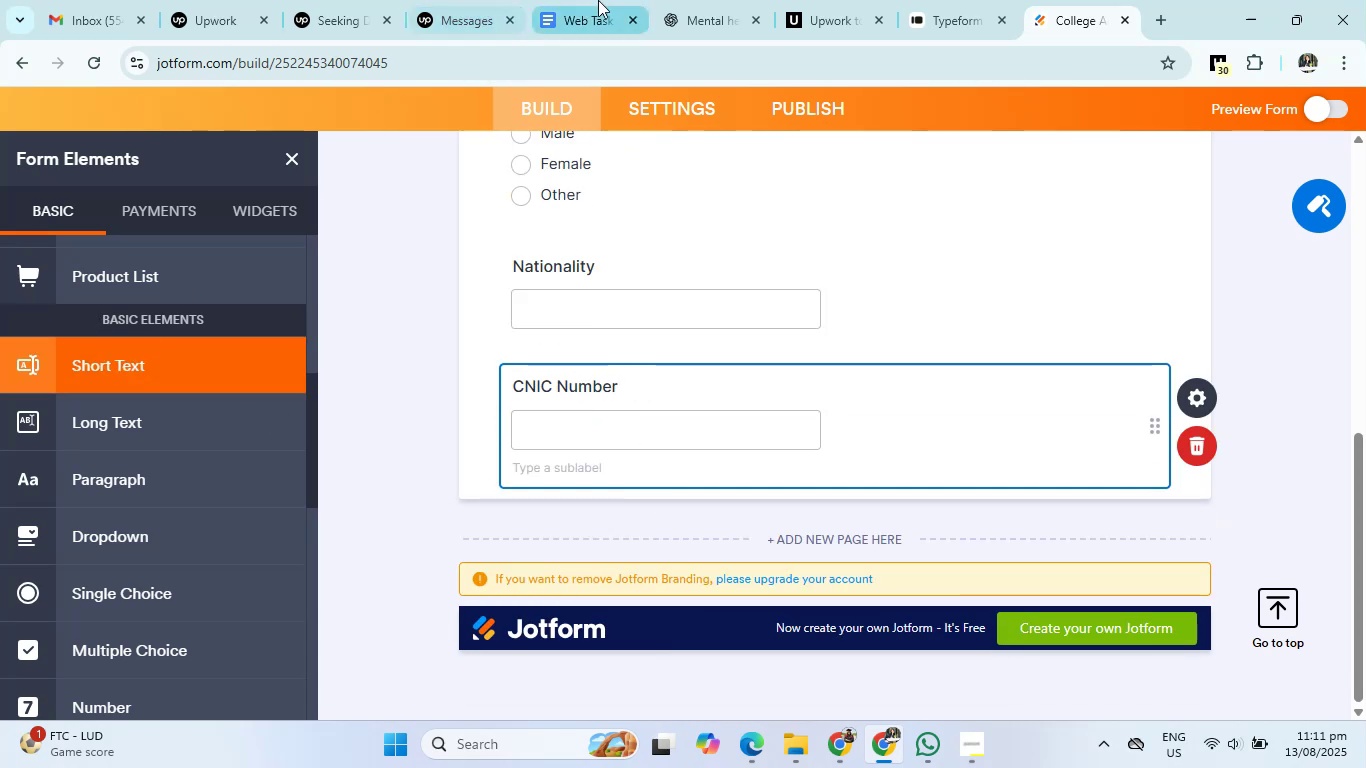 
left_click([744, 0])
 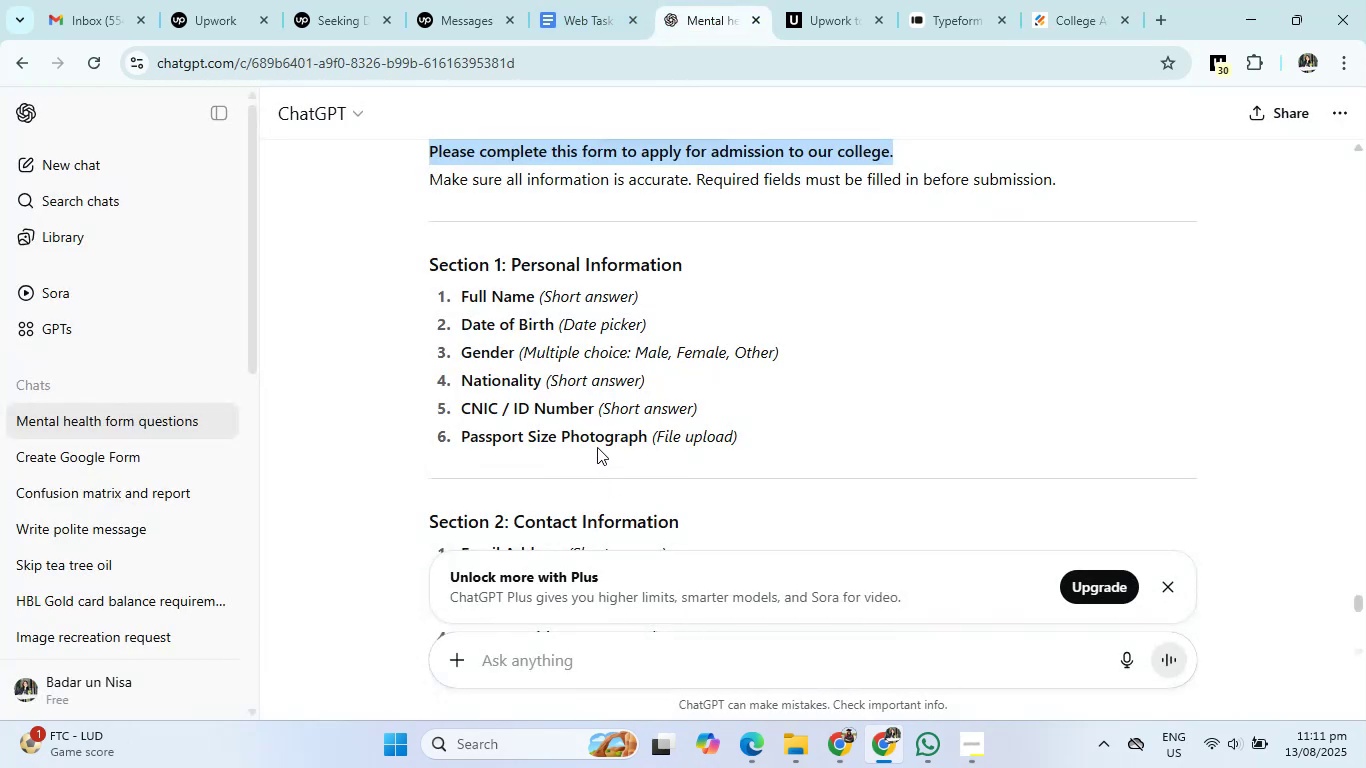 
left_click([1105, 8])
 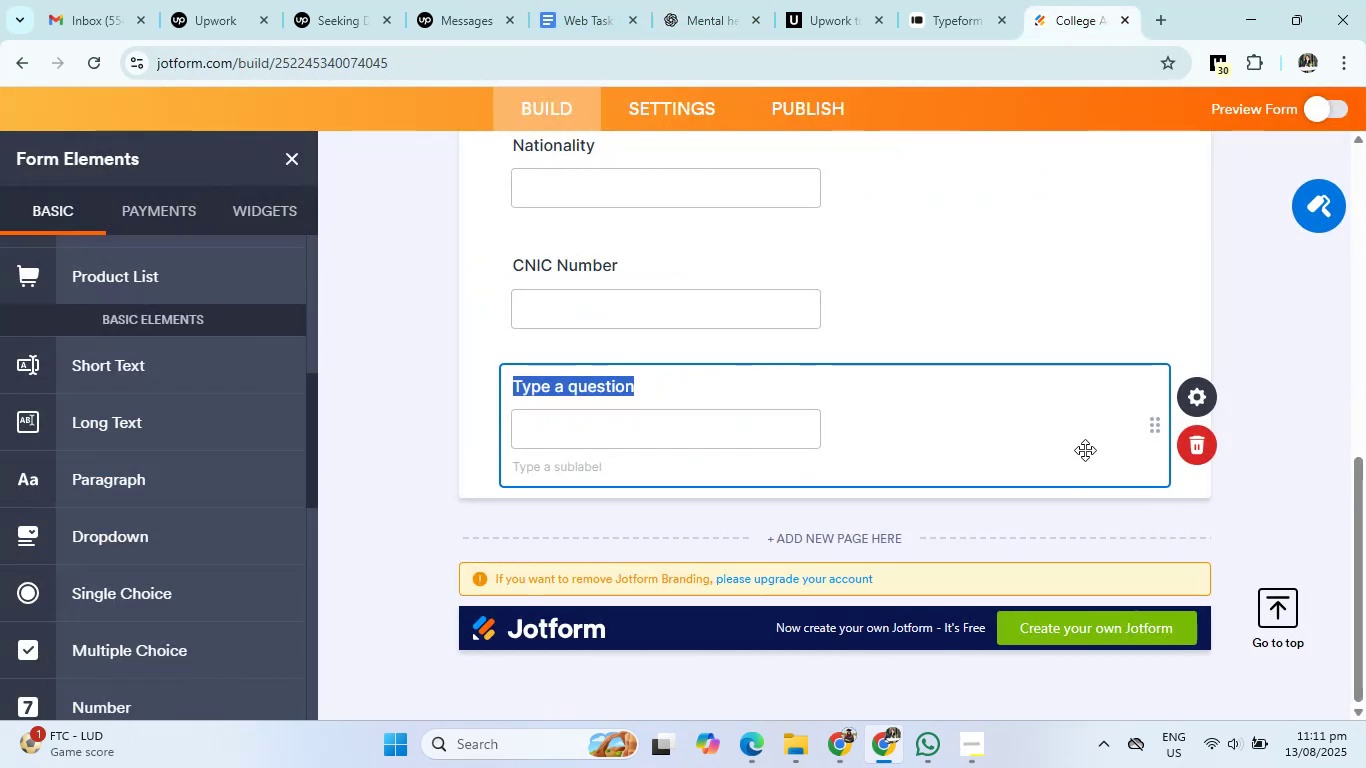 
left_click([1194, 445])
 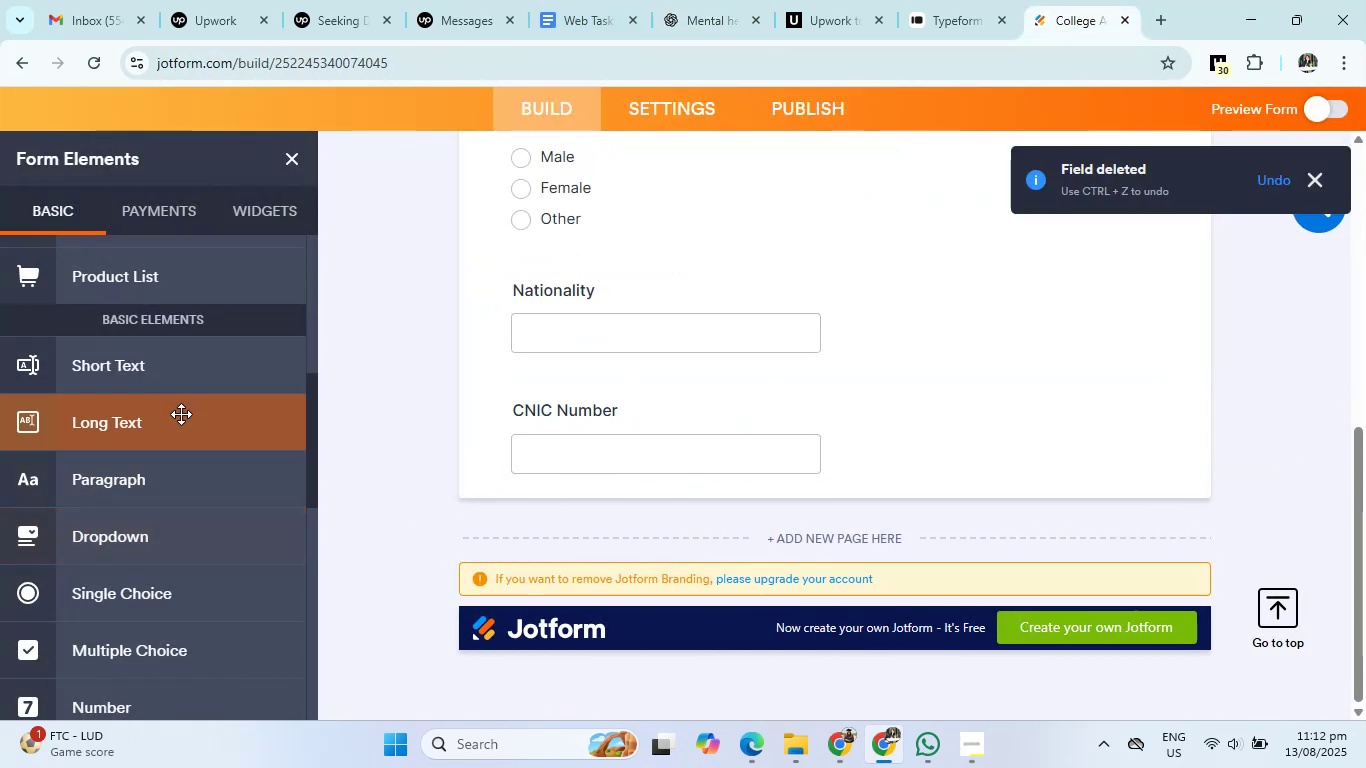 
scroll: coordinate [184, 641], scroll_direction: down, amount: 1.0
 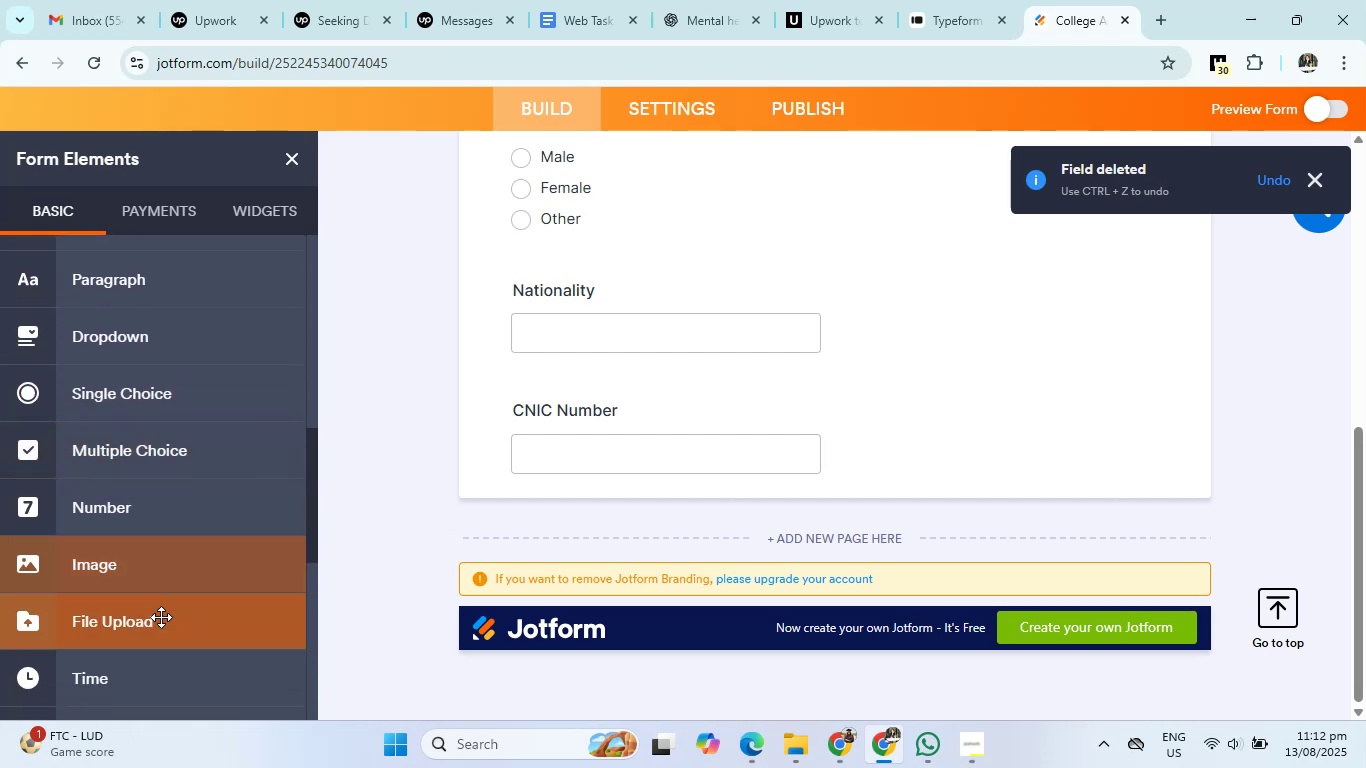 
left_click([111, 632])
 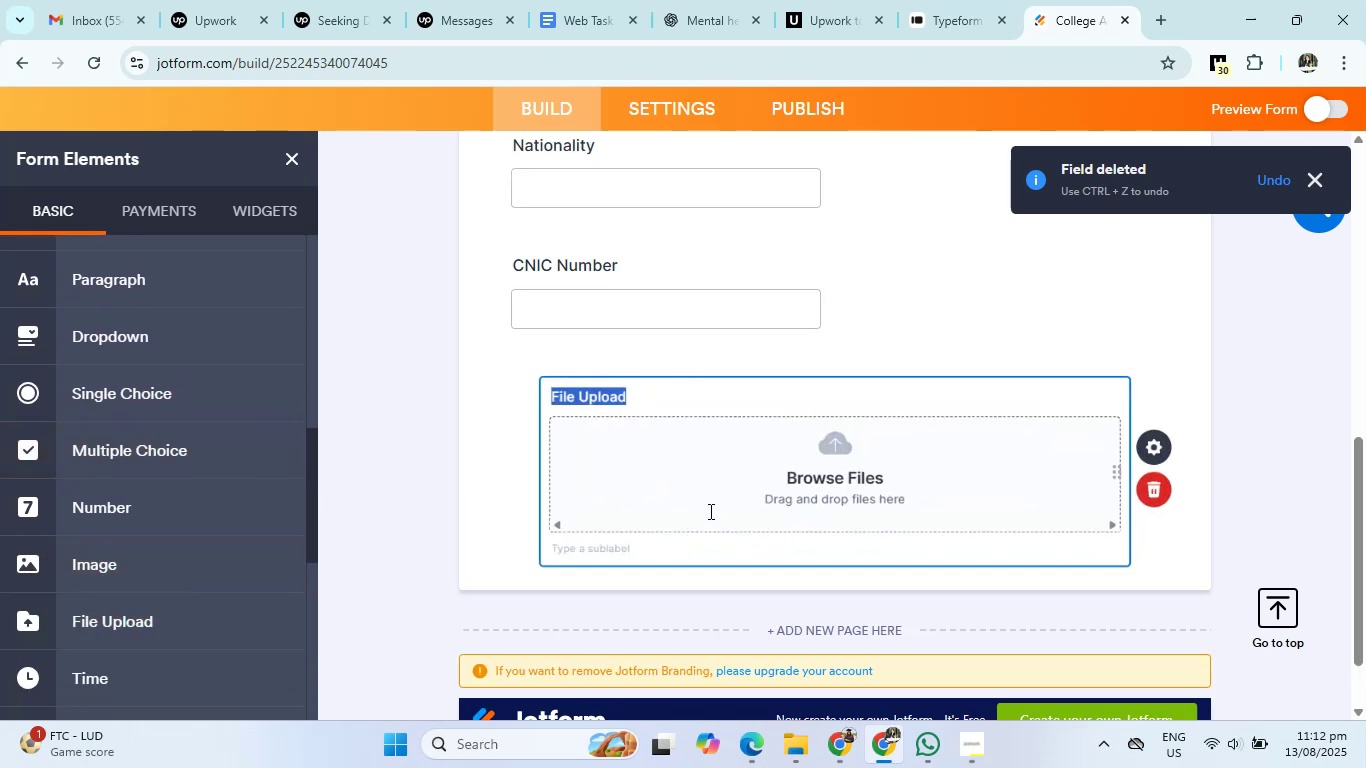 
left_click([608, 346])
 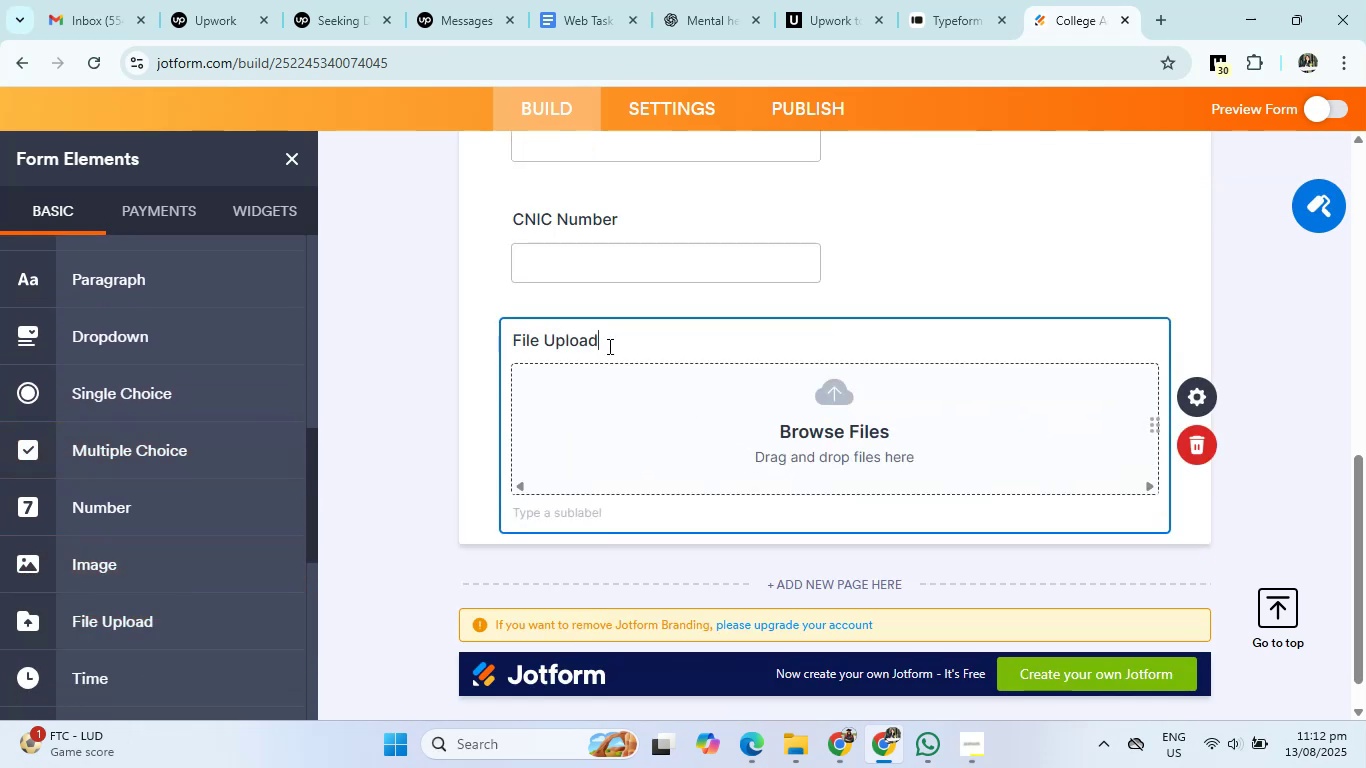 
hold_key(key=Backspace, duration=0.95)
 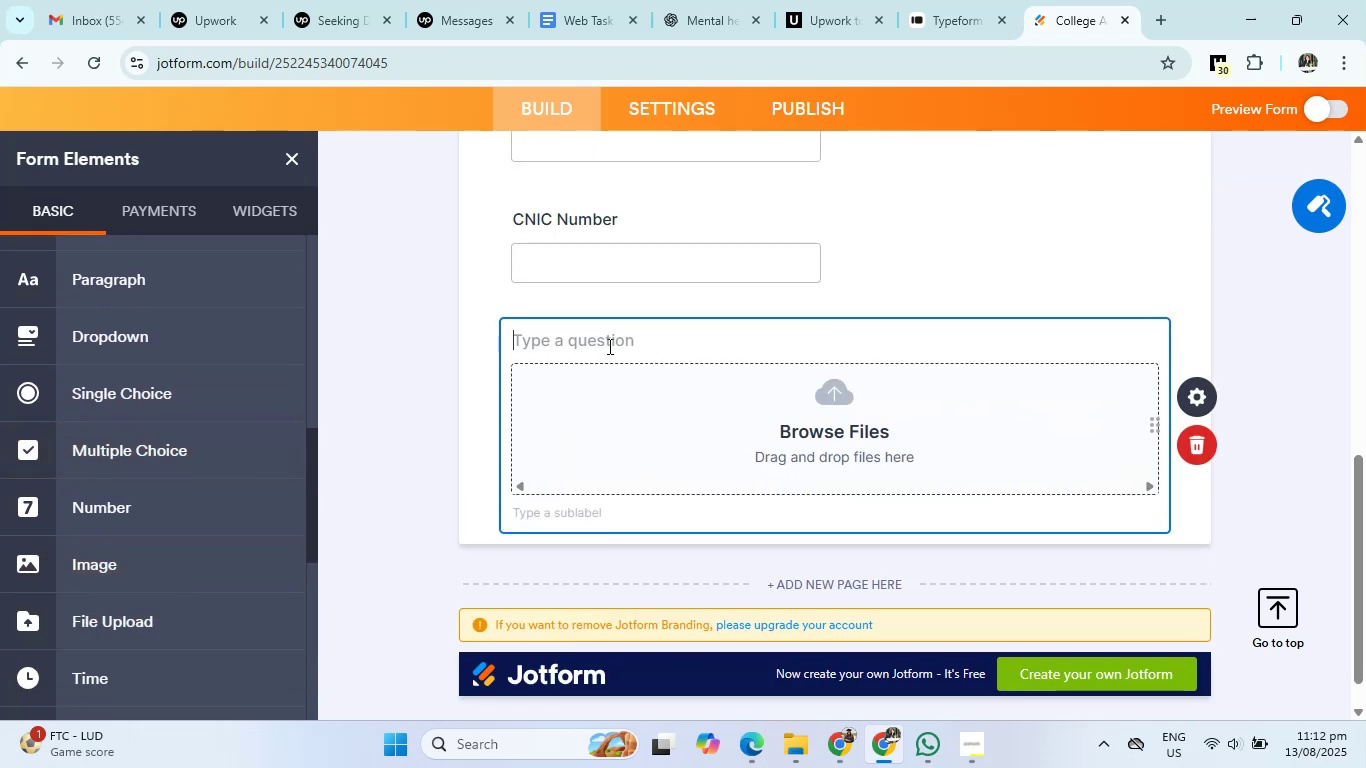 
type(Passport Size Photograph)
 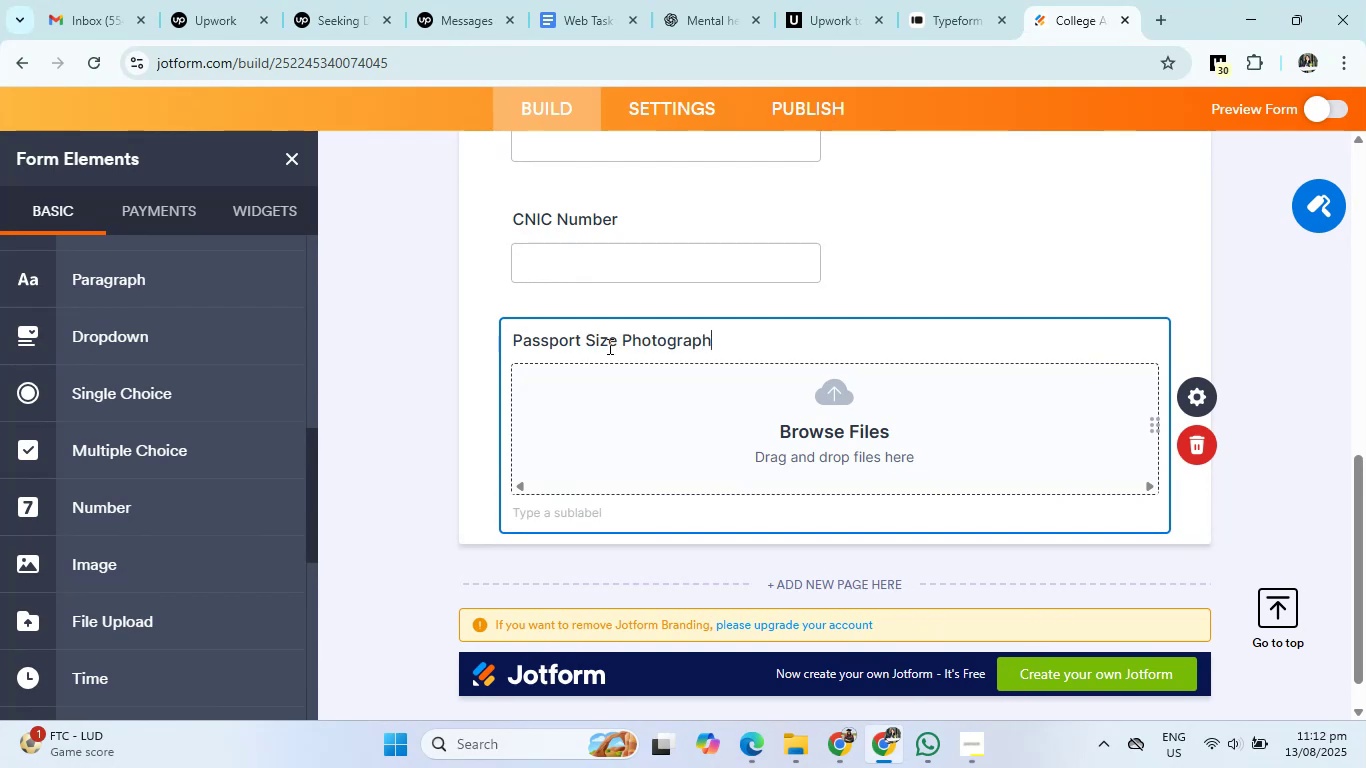 
scroll: coordinate [1092, 469], scroll_direction: up, amount: 12.0
 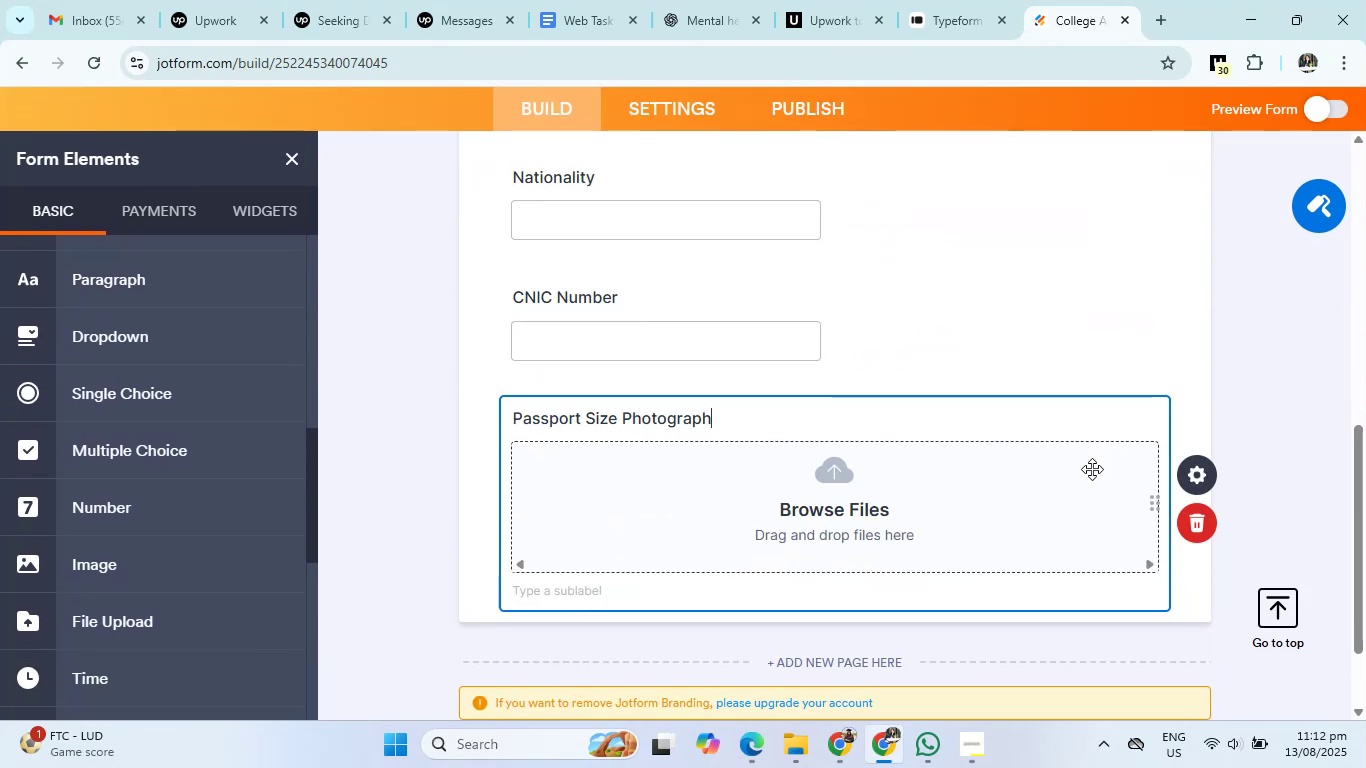 
wait(5.32)
 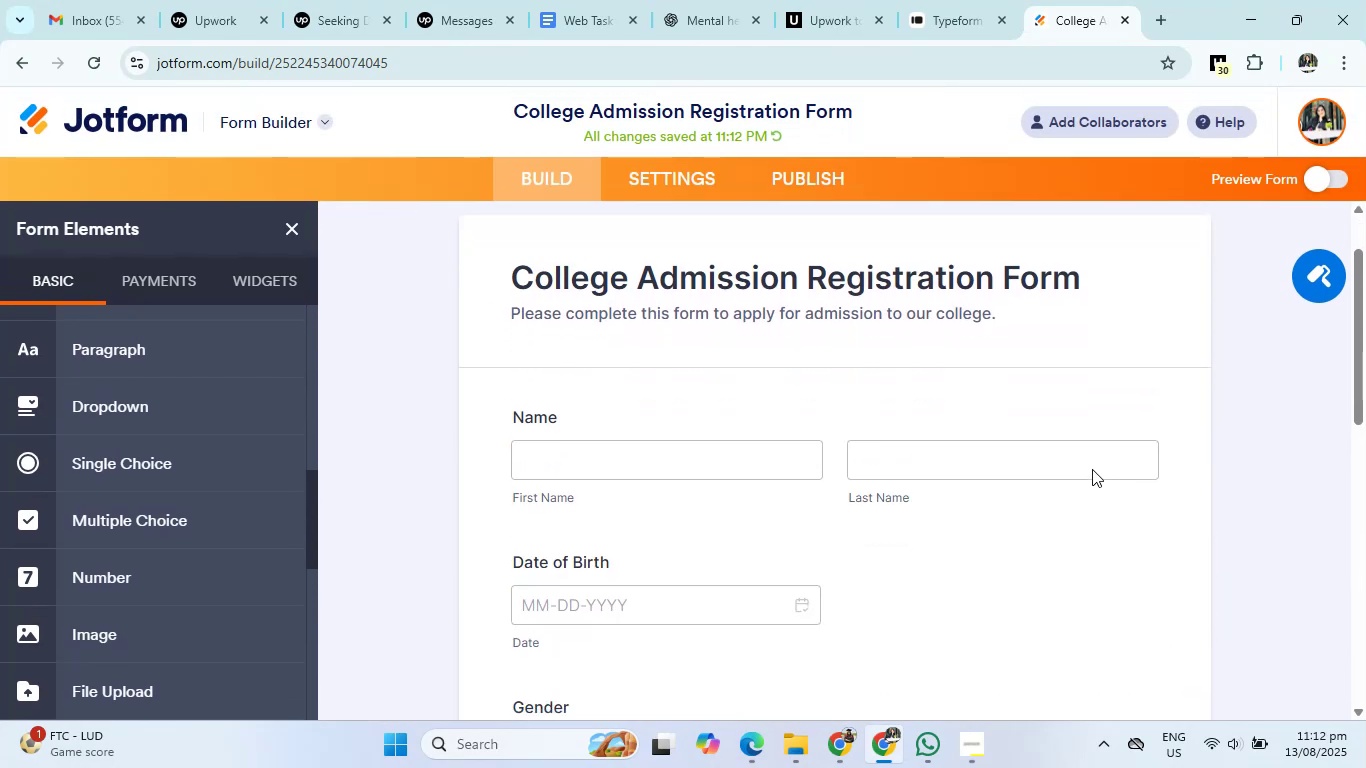 
left_click([692, 0])
 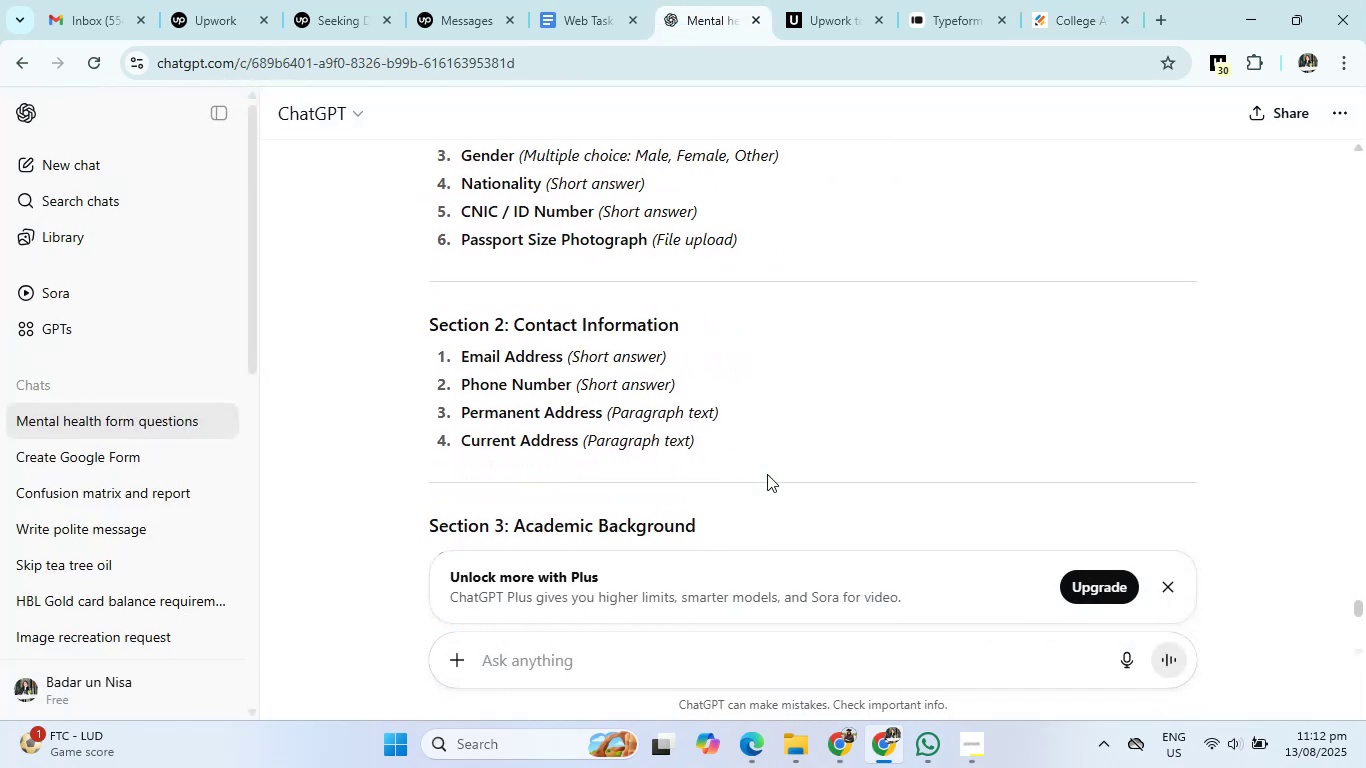 
wait(8.66)
 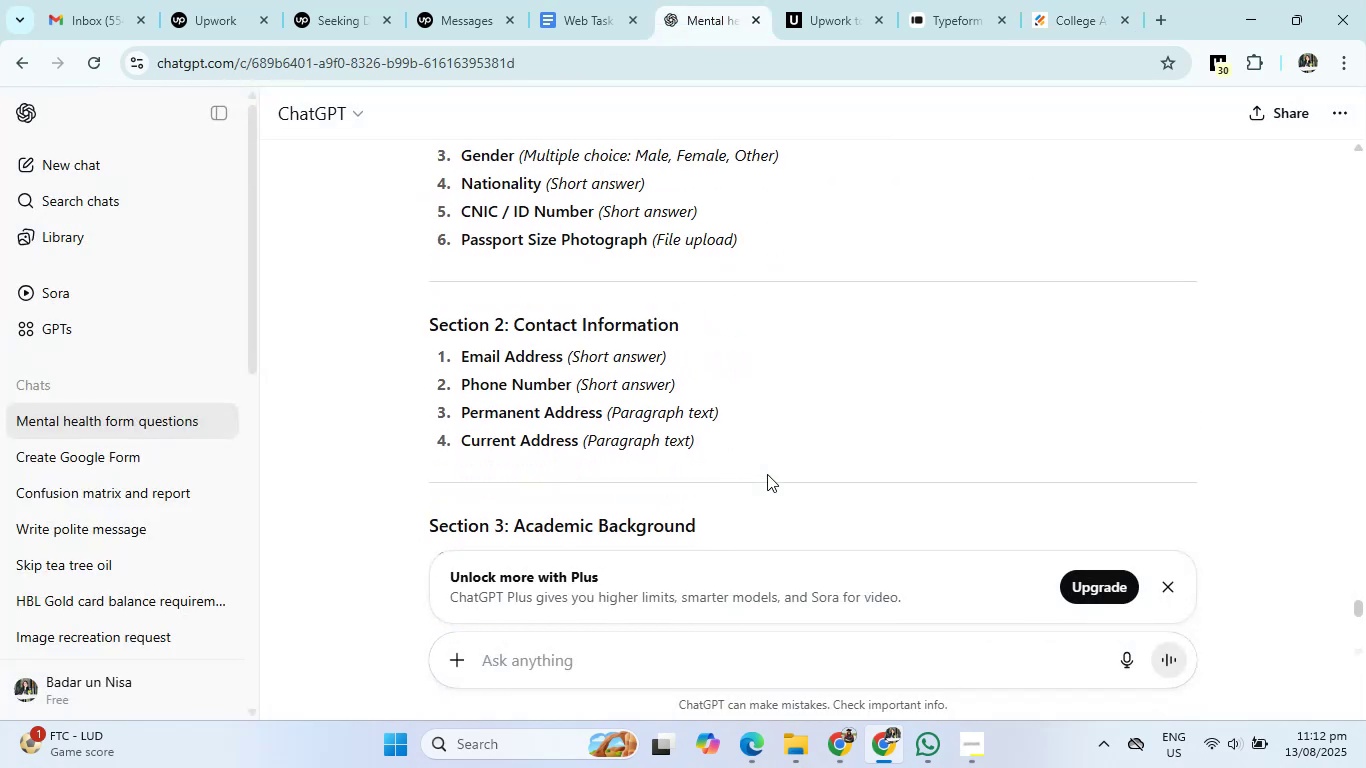 
left_click([1069, 10])
 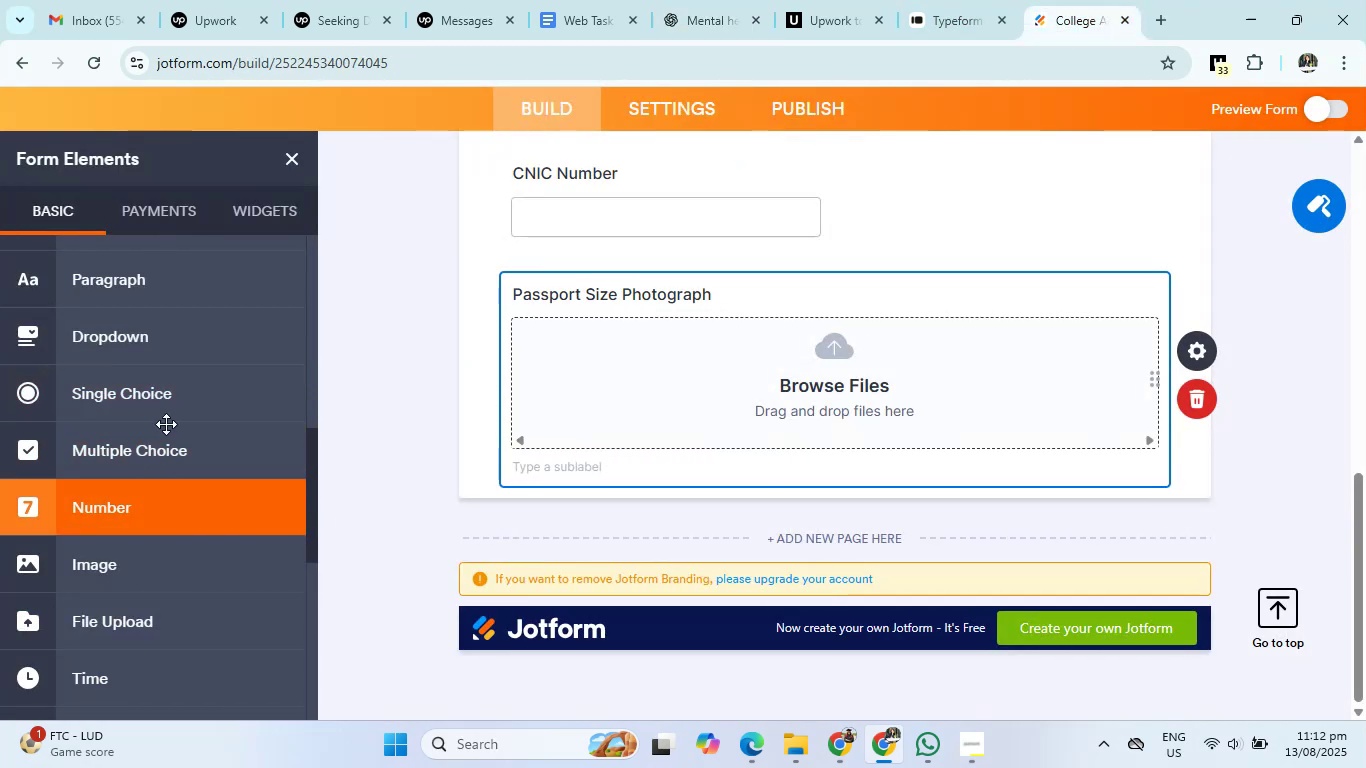 
left_click([103, 338])
 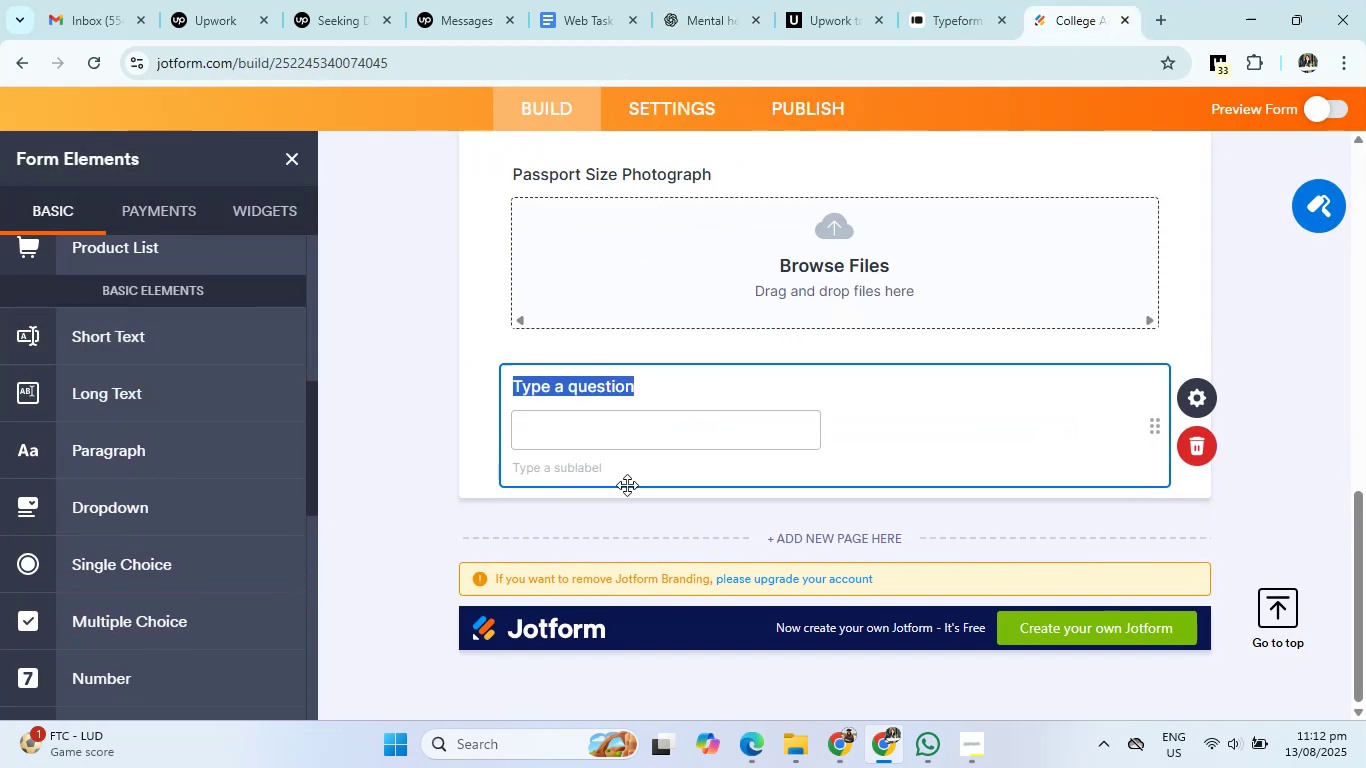 
key(Backspace)
type(EMal)
key(Backspace)
key(Backspace)
key(Backspace)
type(mail)
 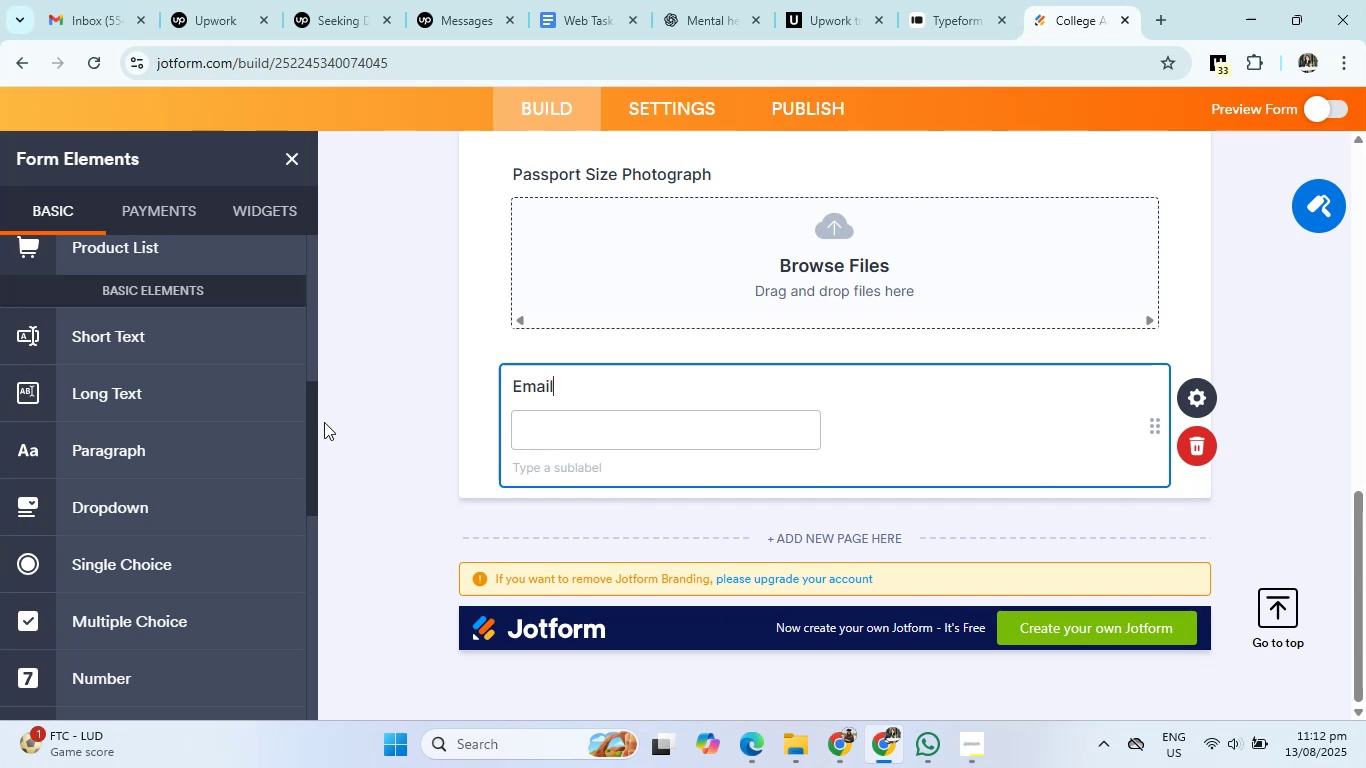 
left_click([176, 344])
 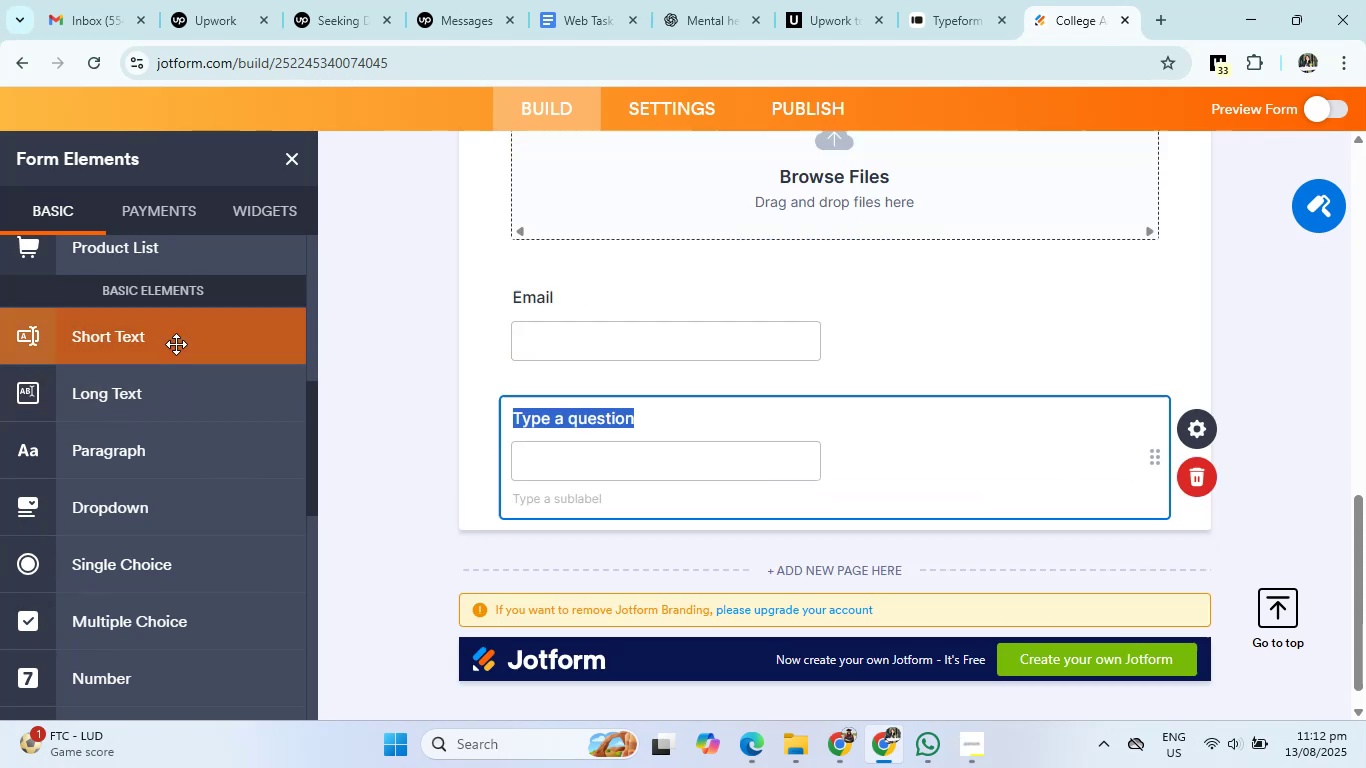 
key(Backspace)
type(Contact Infro==)
key(Backspace)
key(Backspace)
key(Backspace)
key(Backspace)
type(ormation)
 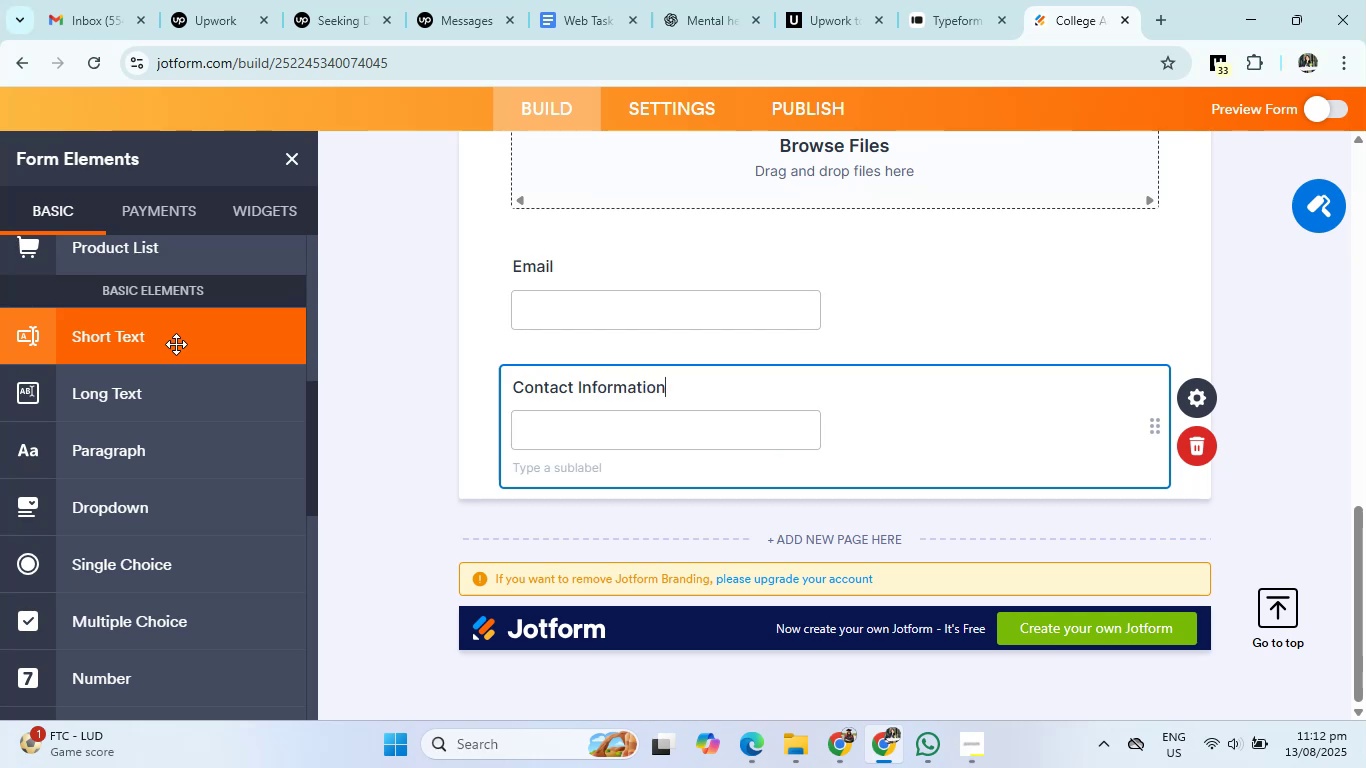 
left_click([75, 349])
 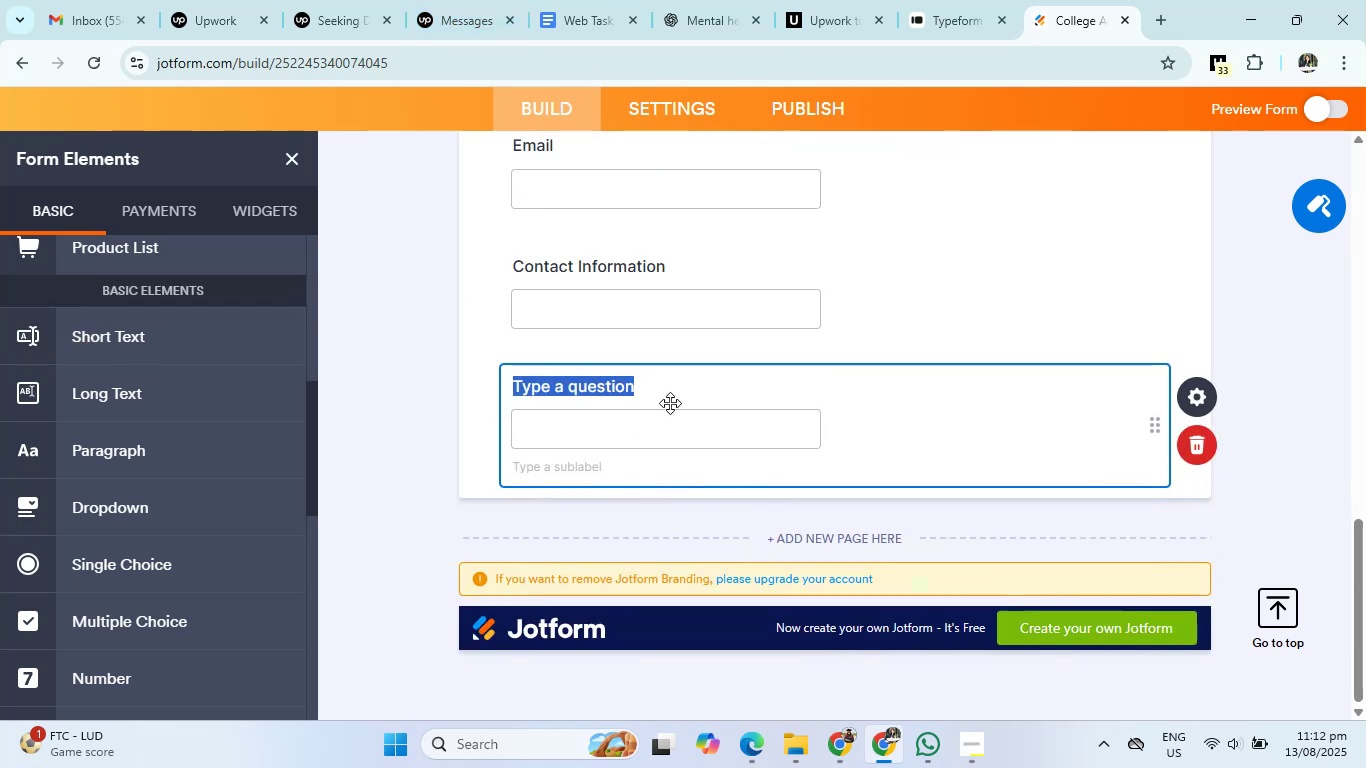 
key(Backspace)
 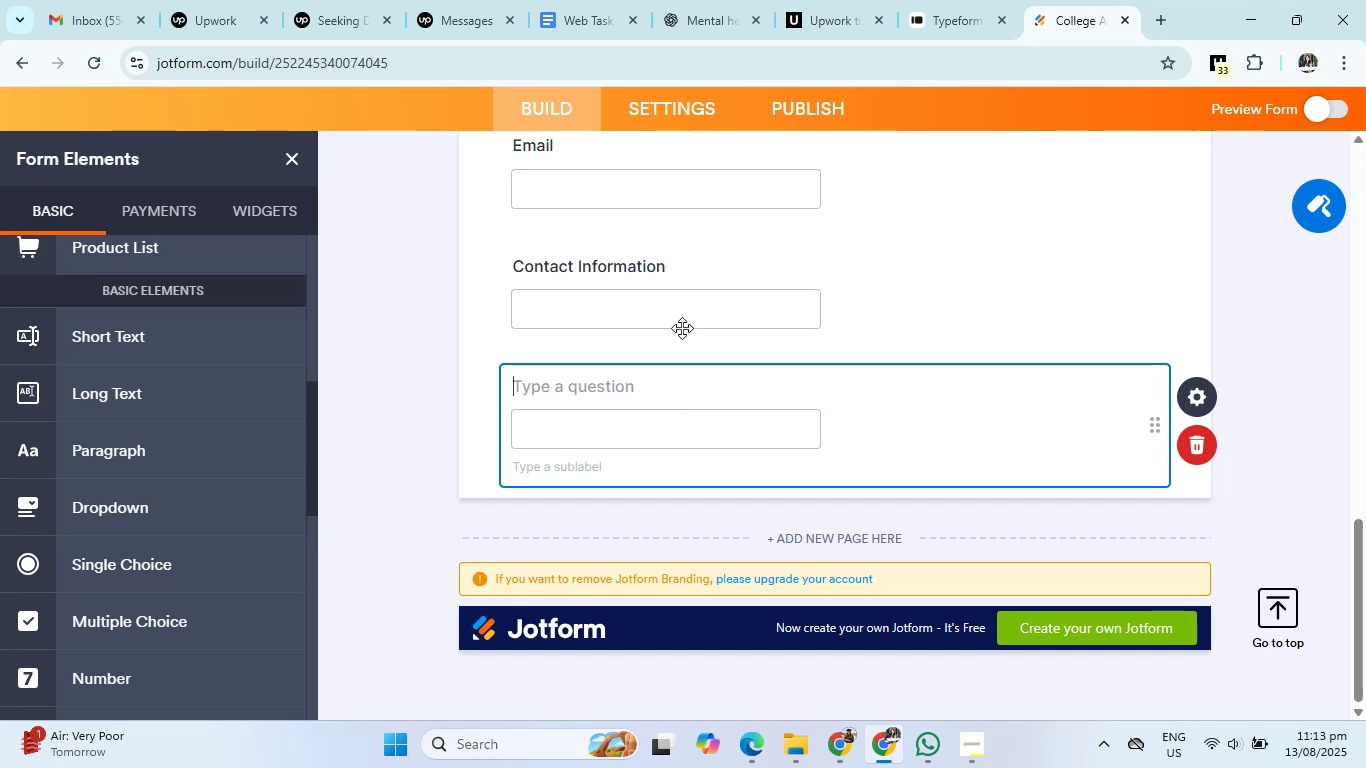 
left_click([683, 0])
 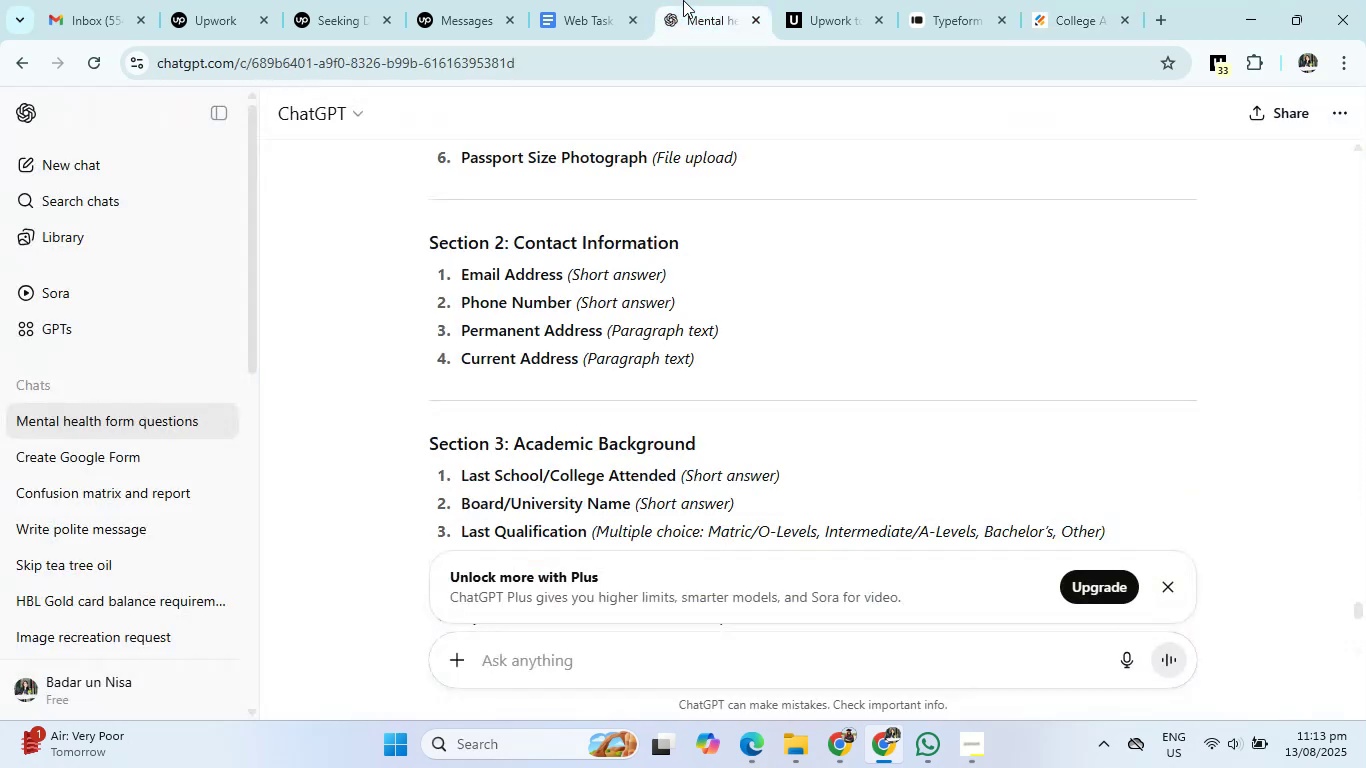 
left_click([1081, 16])
 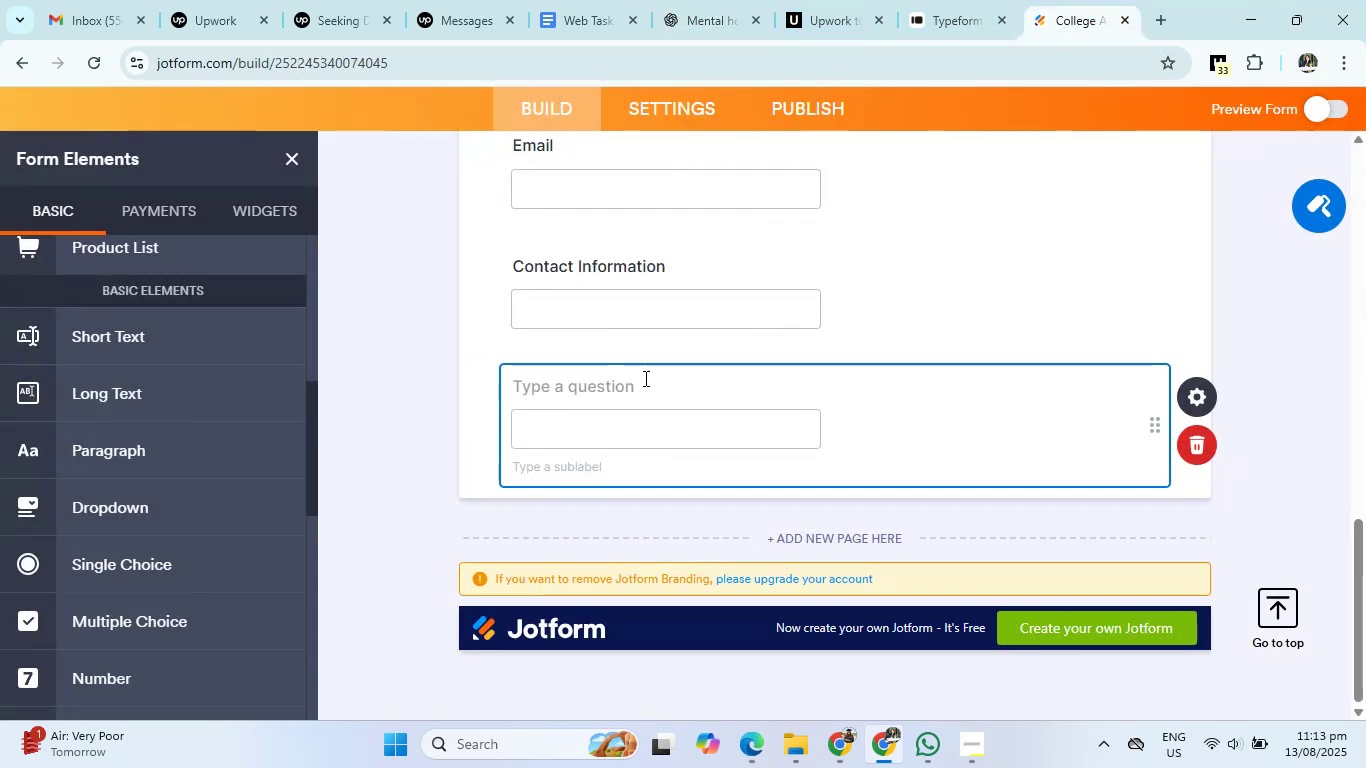 
left_click([619, 387])
 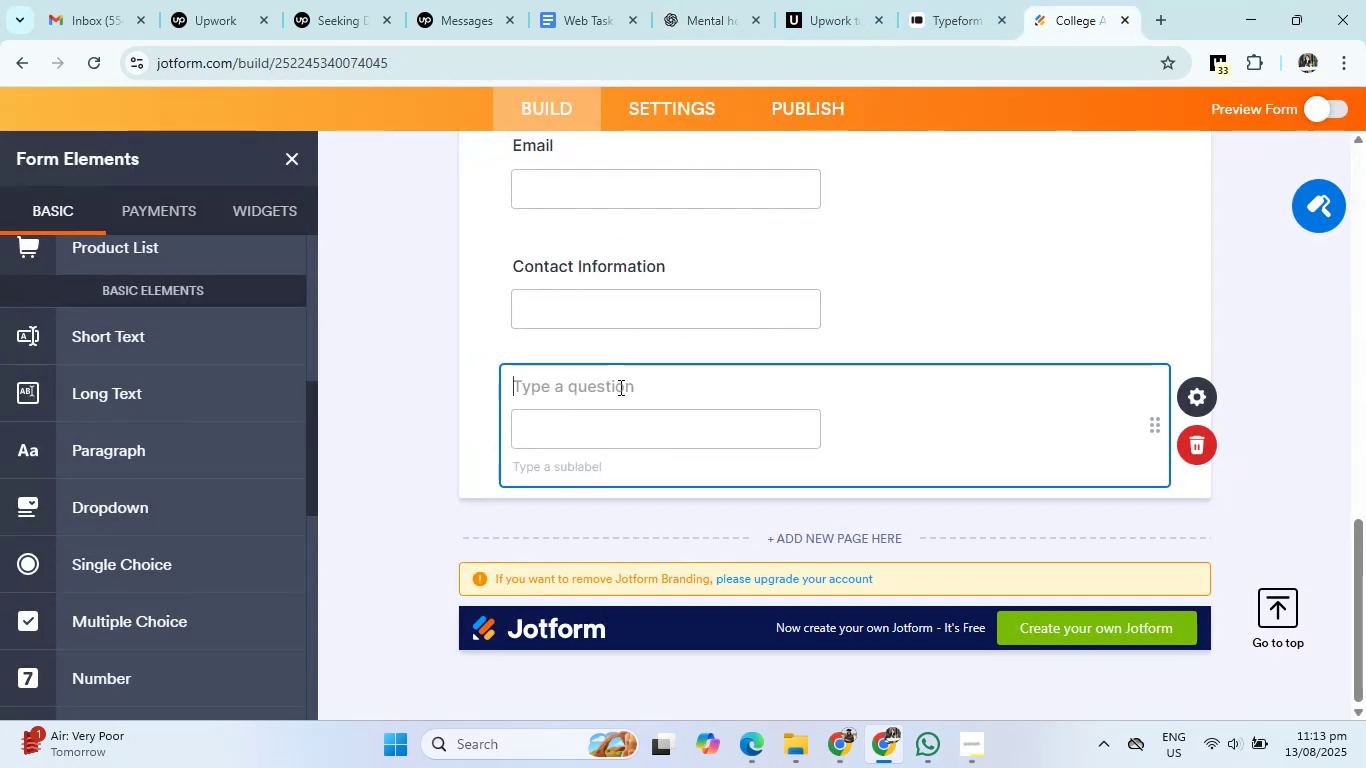 
type(Permanent Adress)
 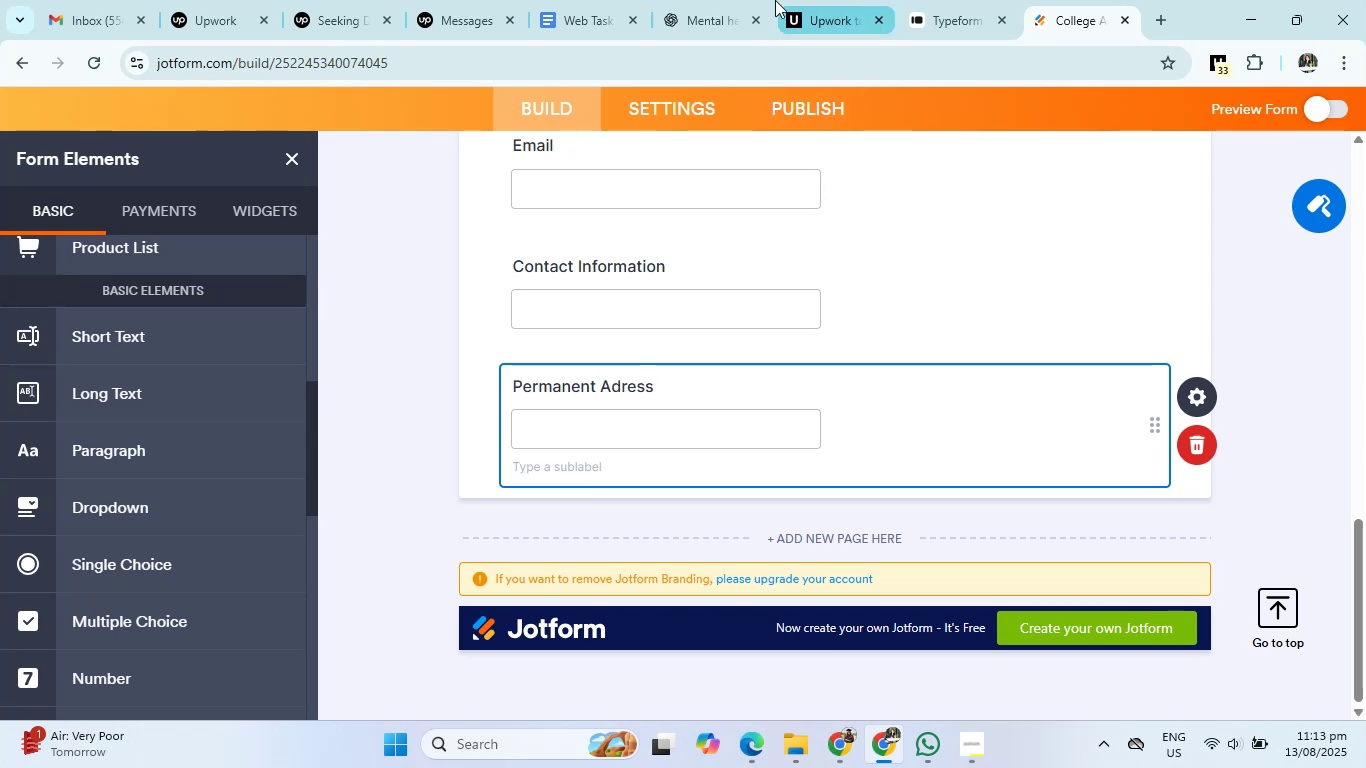 
left_click([684, 0])
 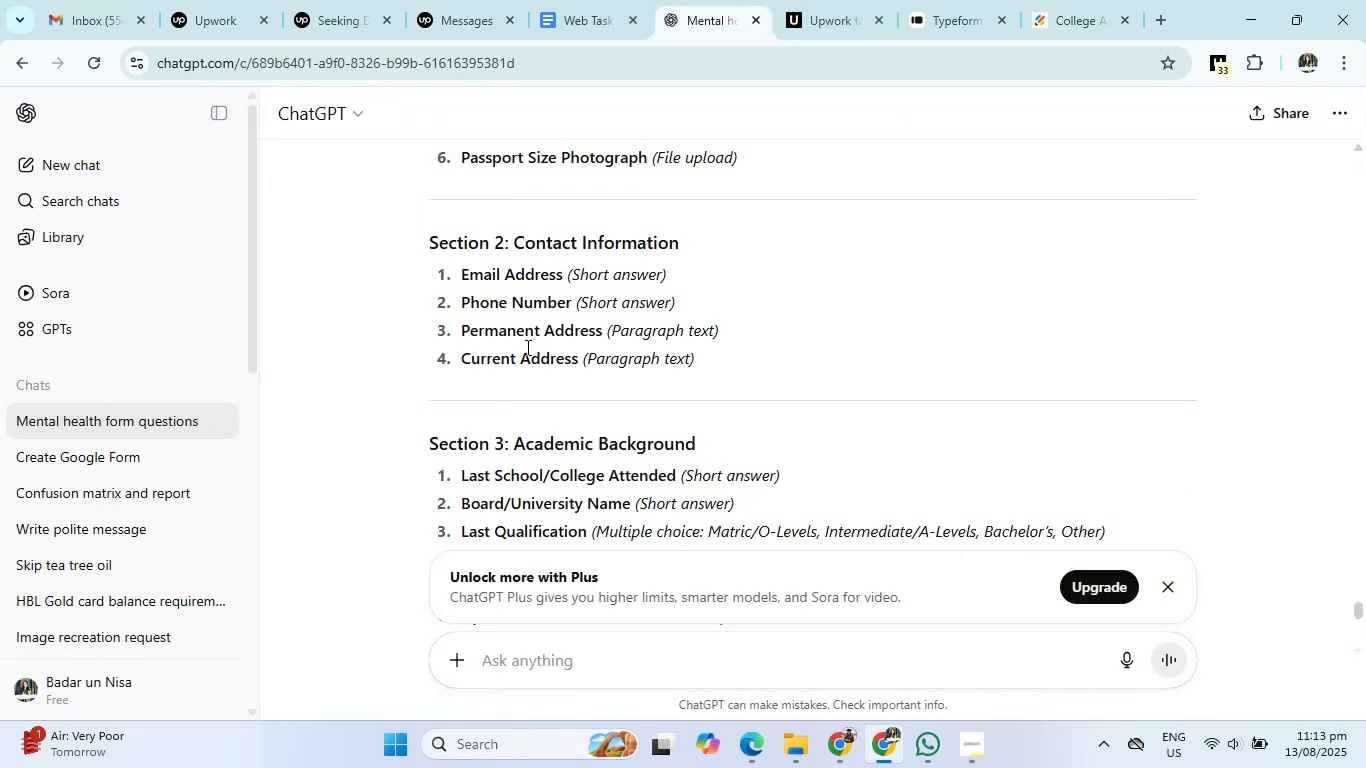 
left_click_drag(start_coordinate=[538, 329], to_coordinate=[464, 334])
 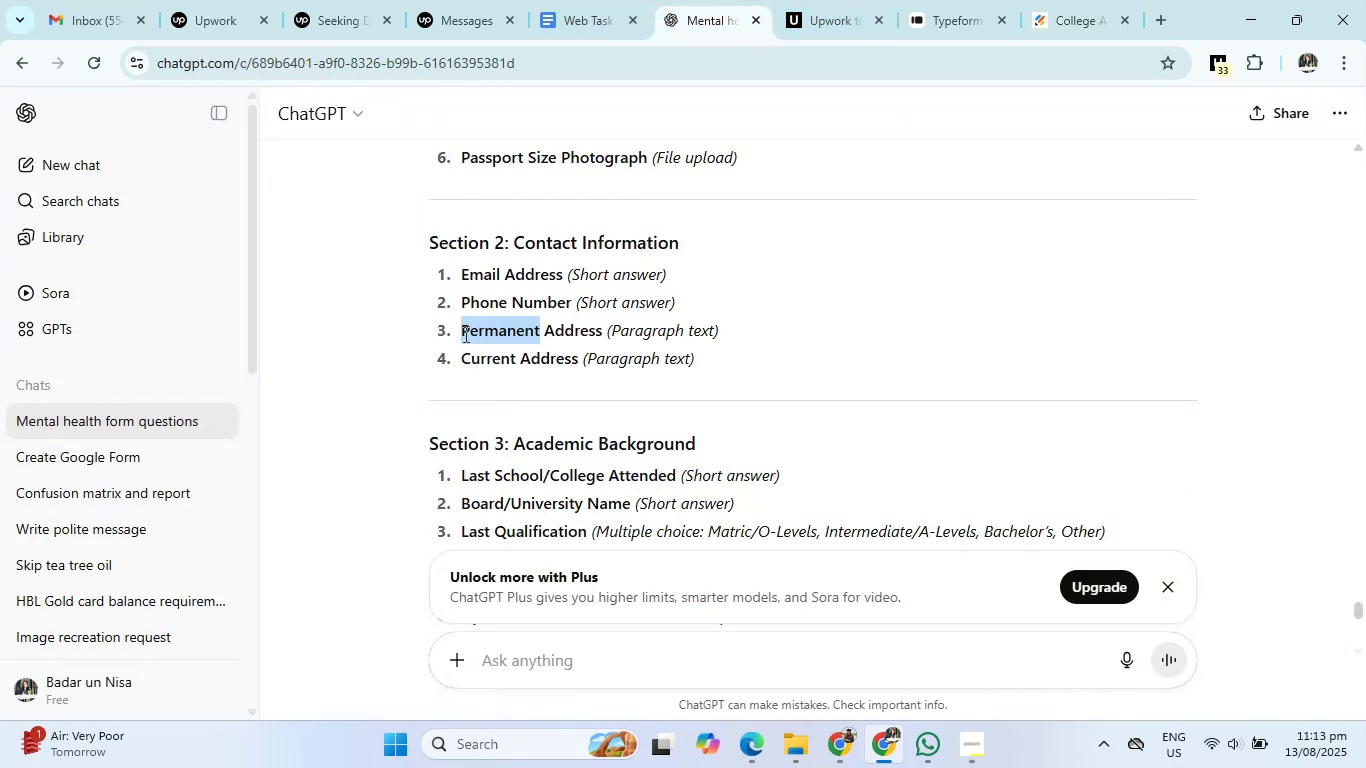 
key(Control+C)
 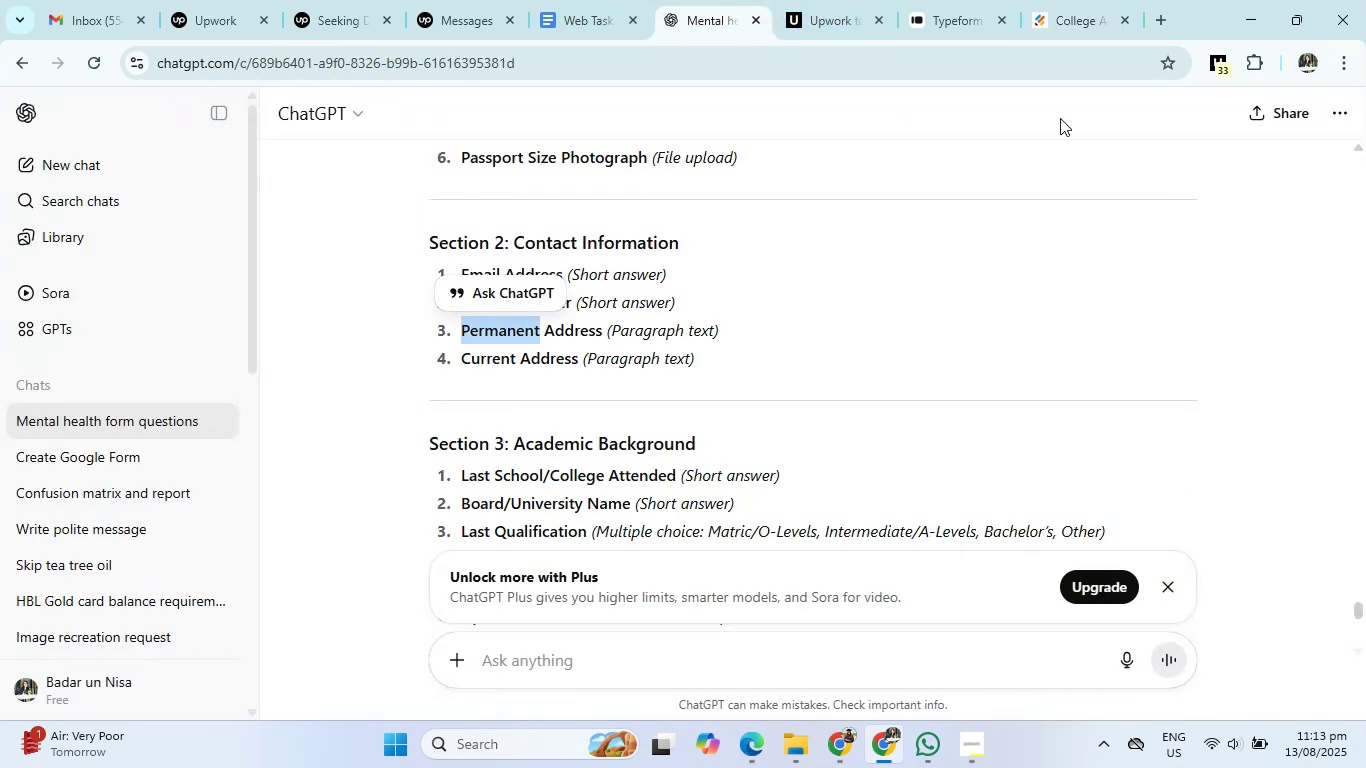 
left_click([1065, 19])
 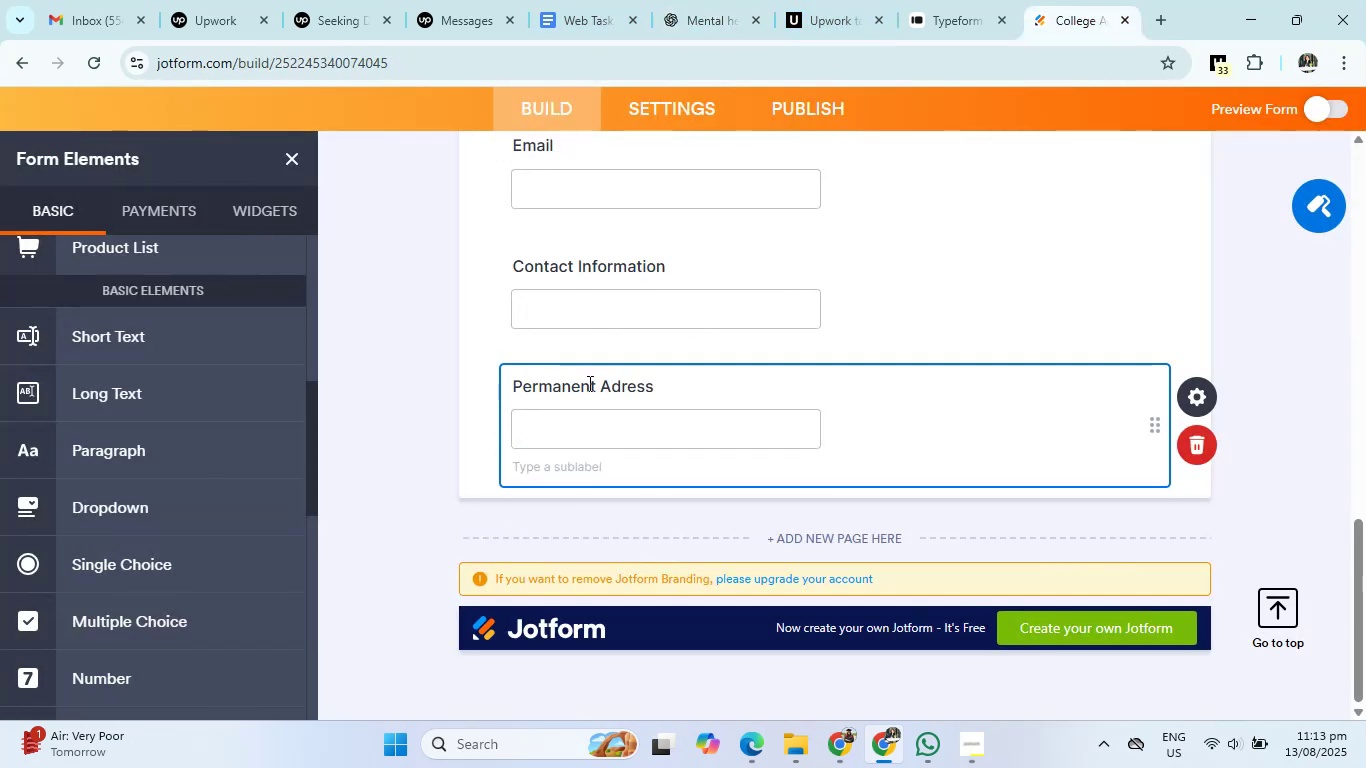 
left_click_drag(start_coordinate=[595, 386], to_coordinate=[512, 386])
 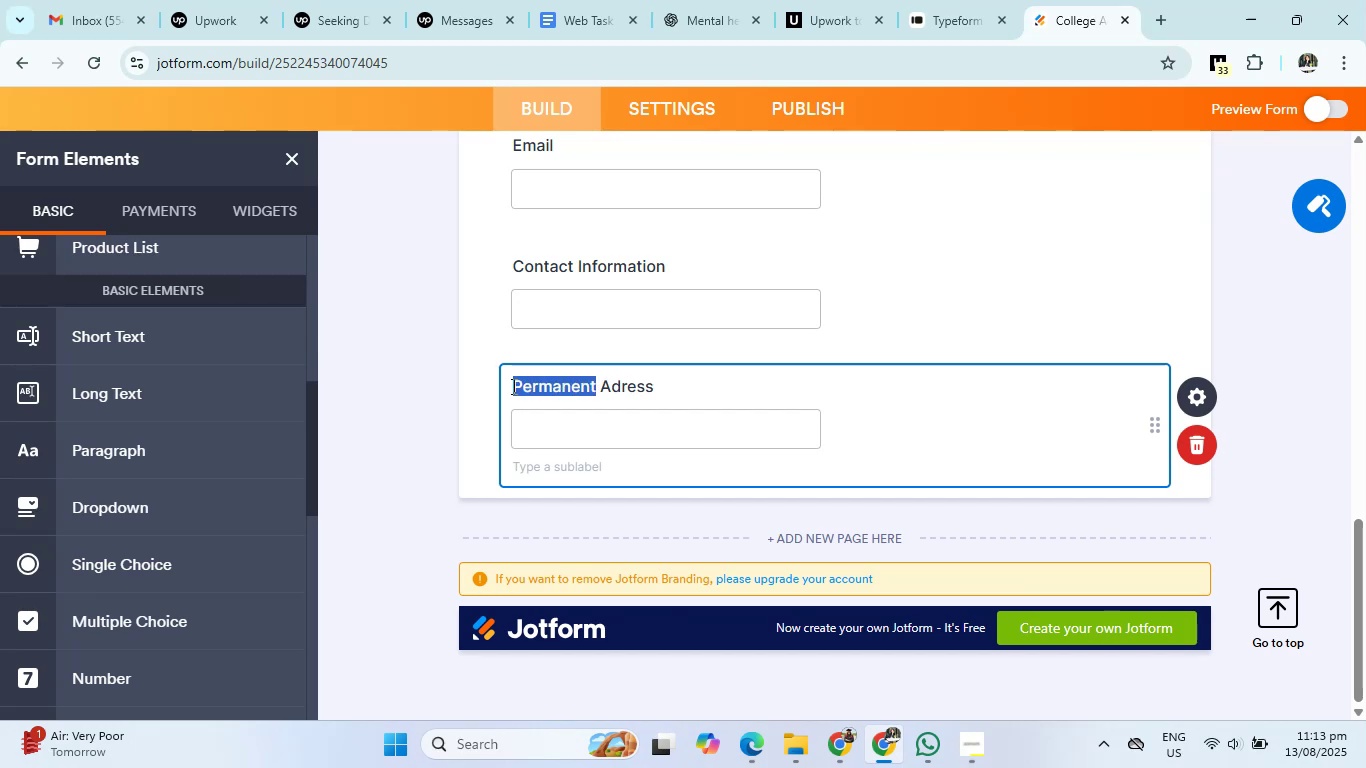 
key(Backspace)
 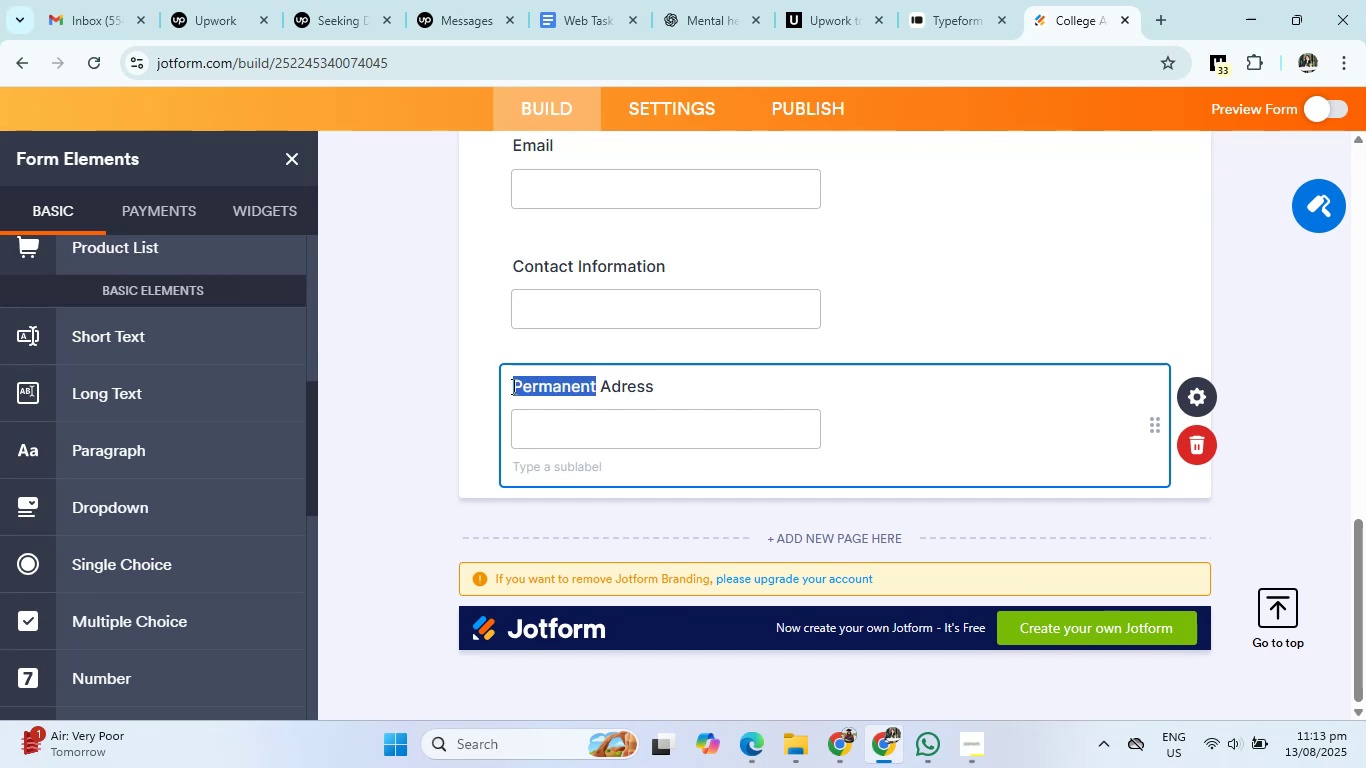 
key(Control+V)
 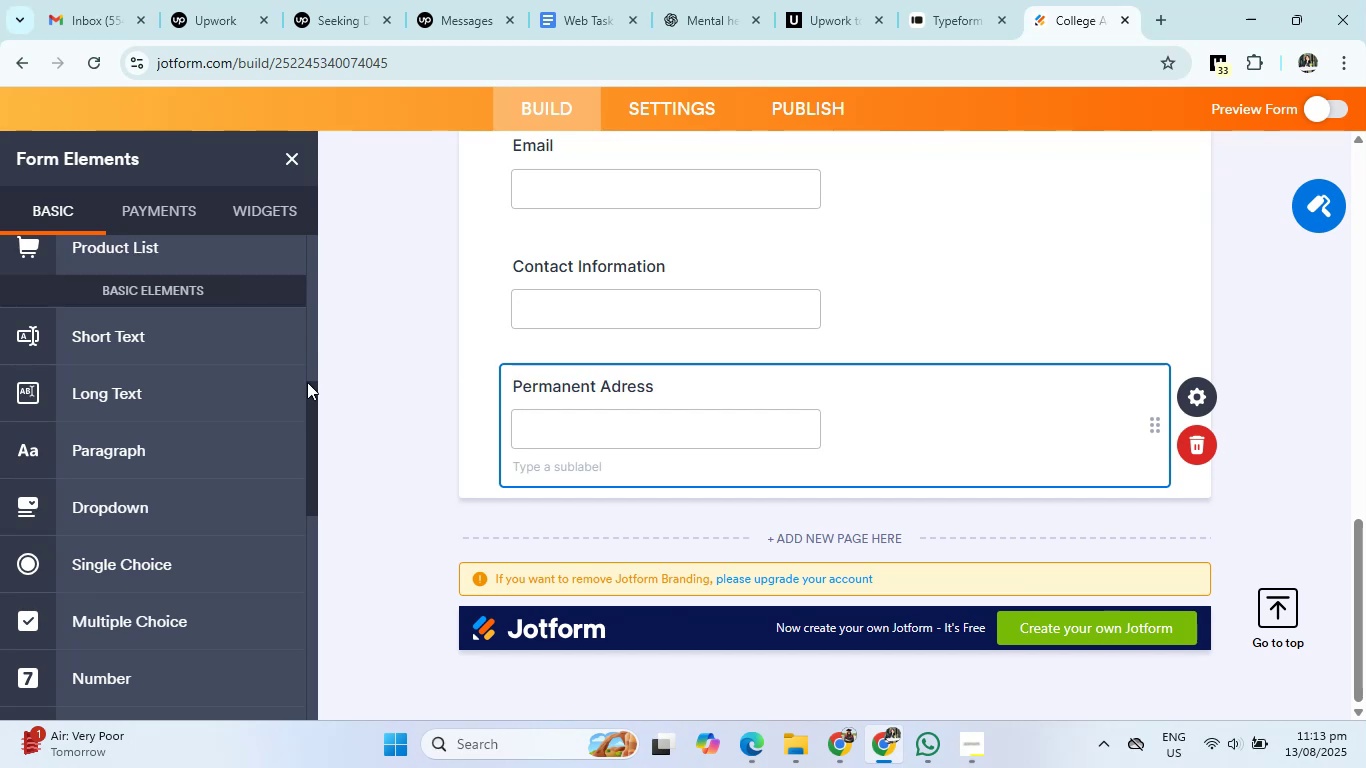 
left_click([178, 355])
 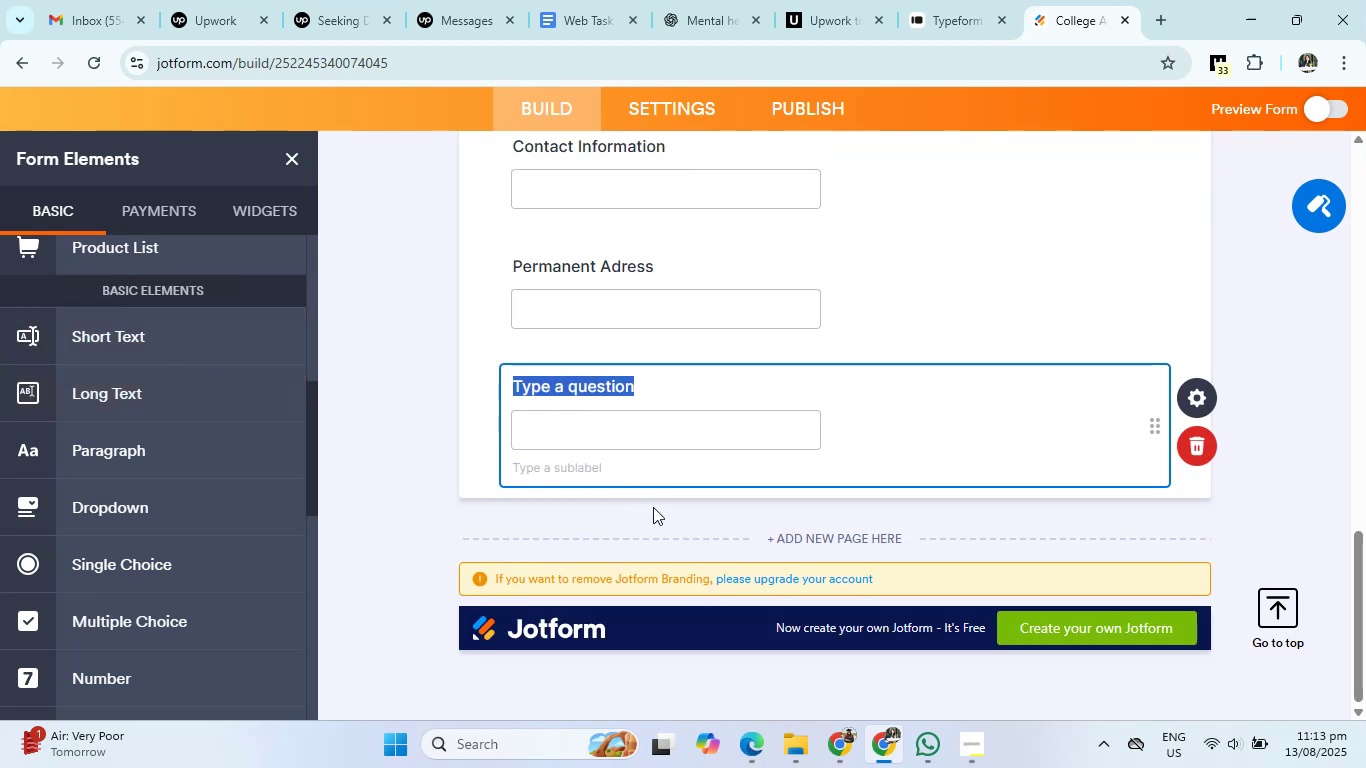 
key(Backspace)
type(Current Add)
key(Backspace)
type(ress)
 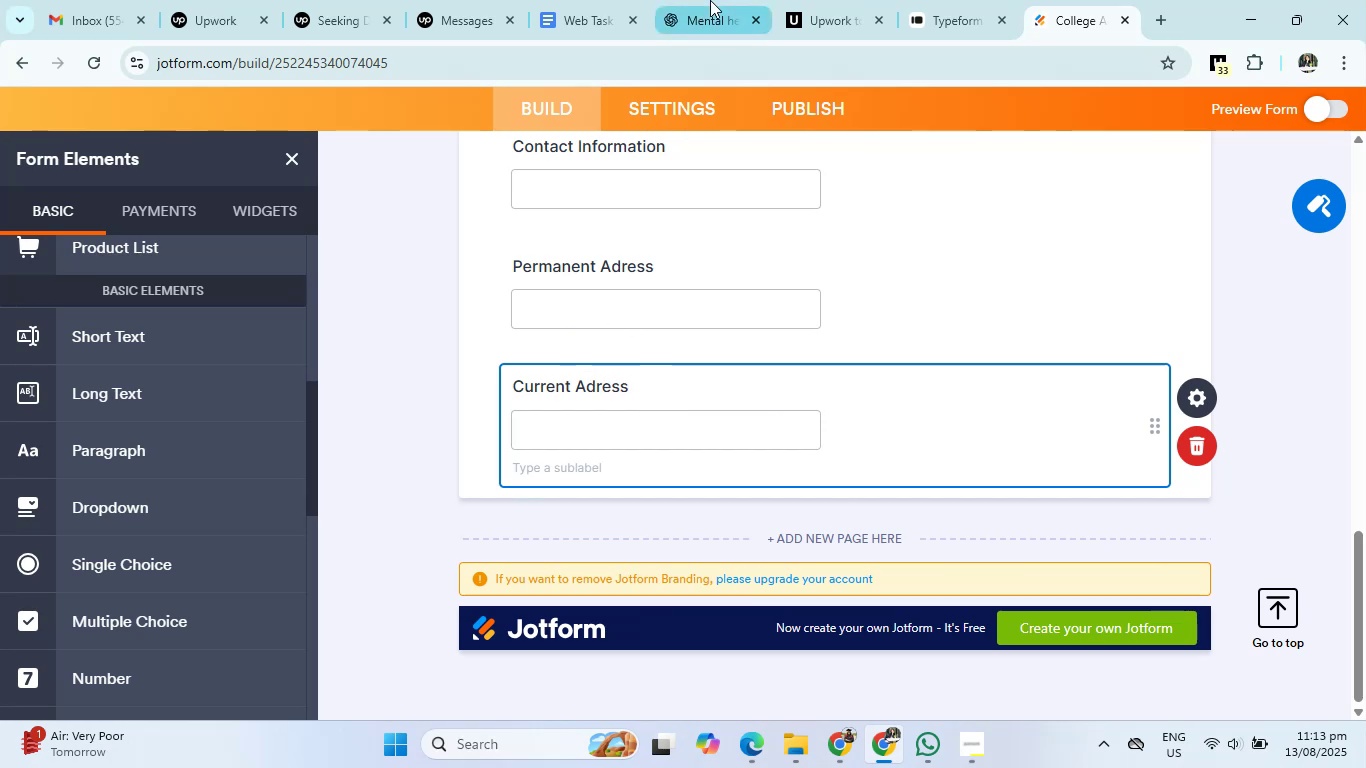 
left_click([708, 11])
 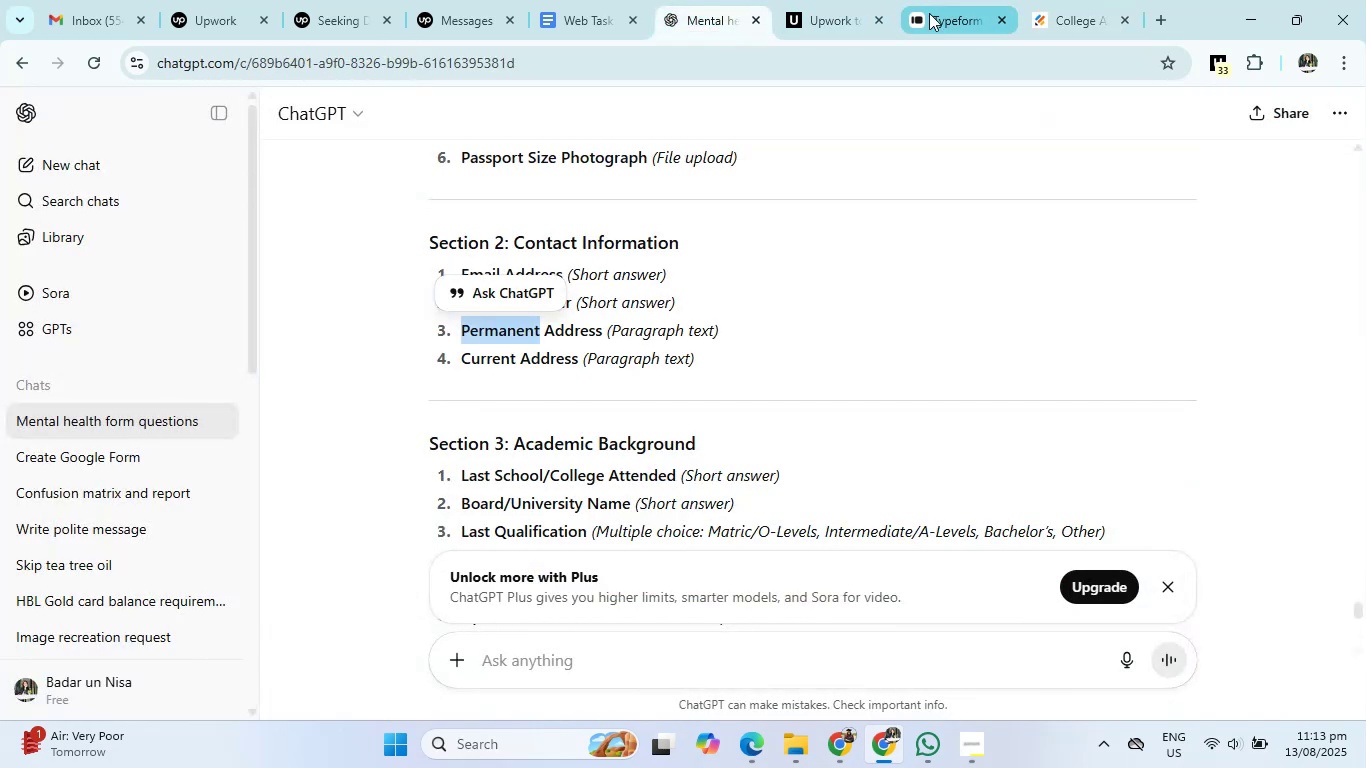 
left_click([1064, 3])
 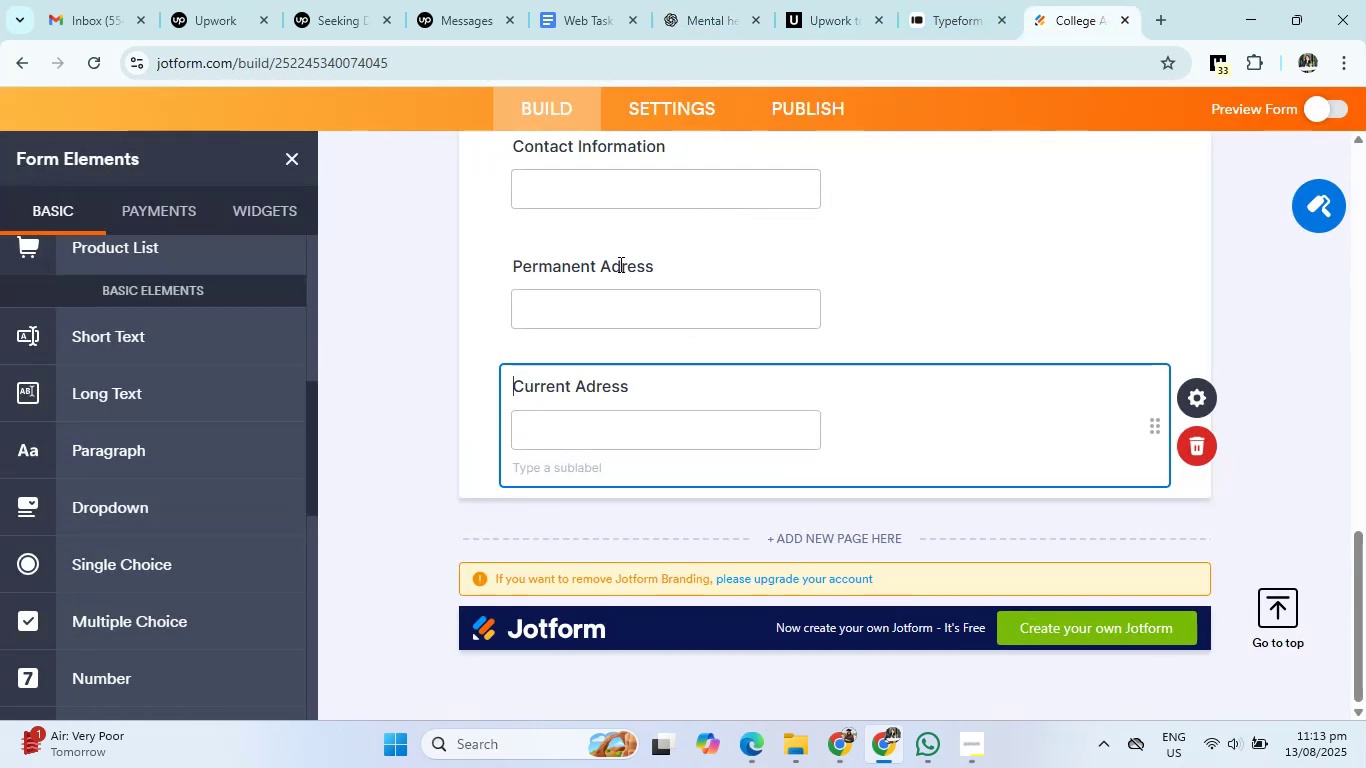 
left_click([622, 264])
 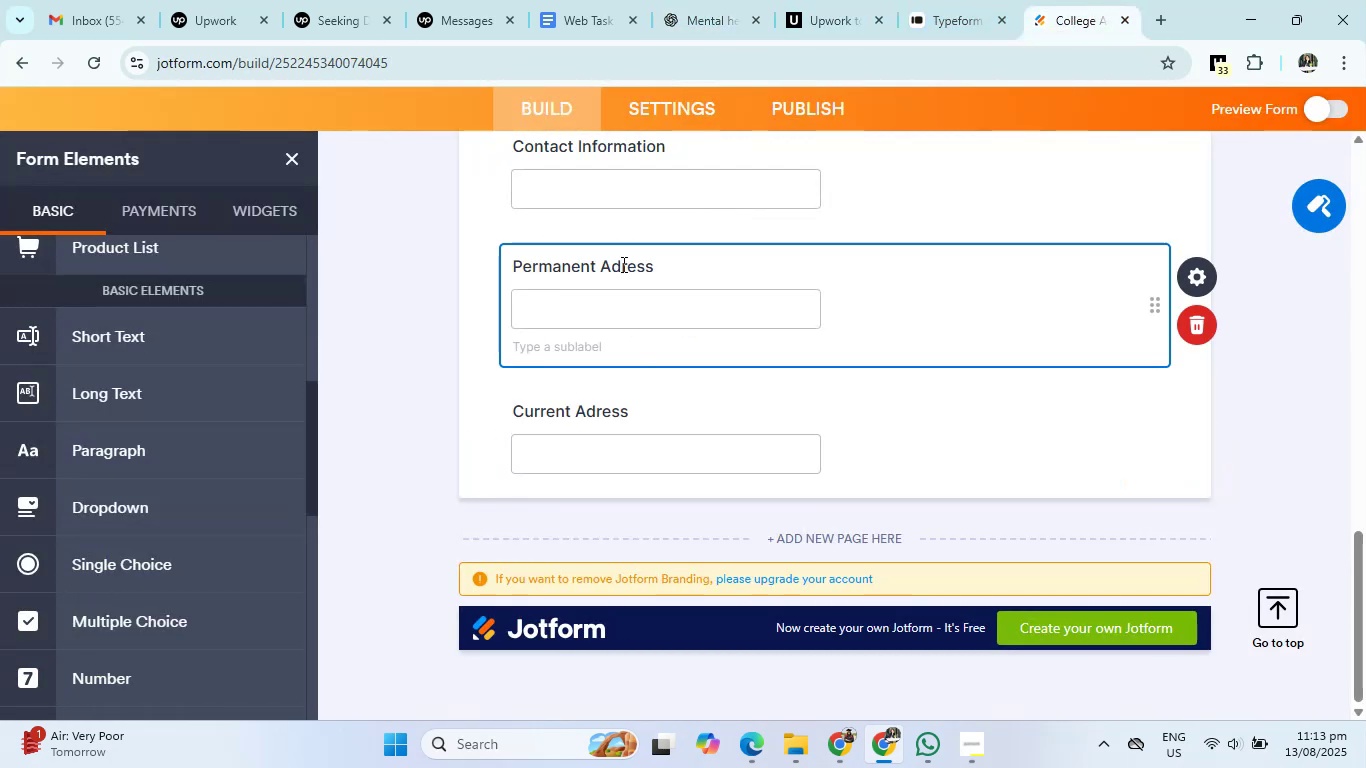 
key(D)
 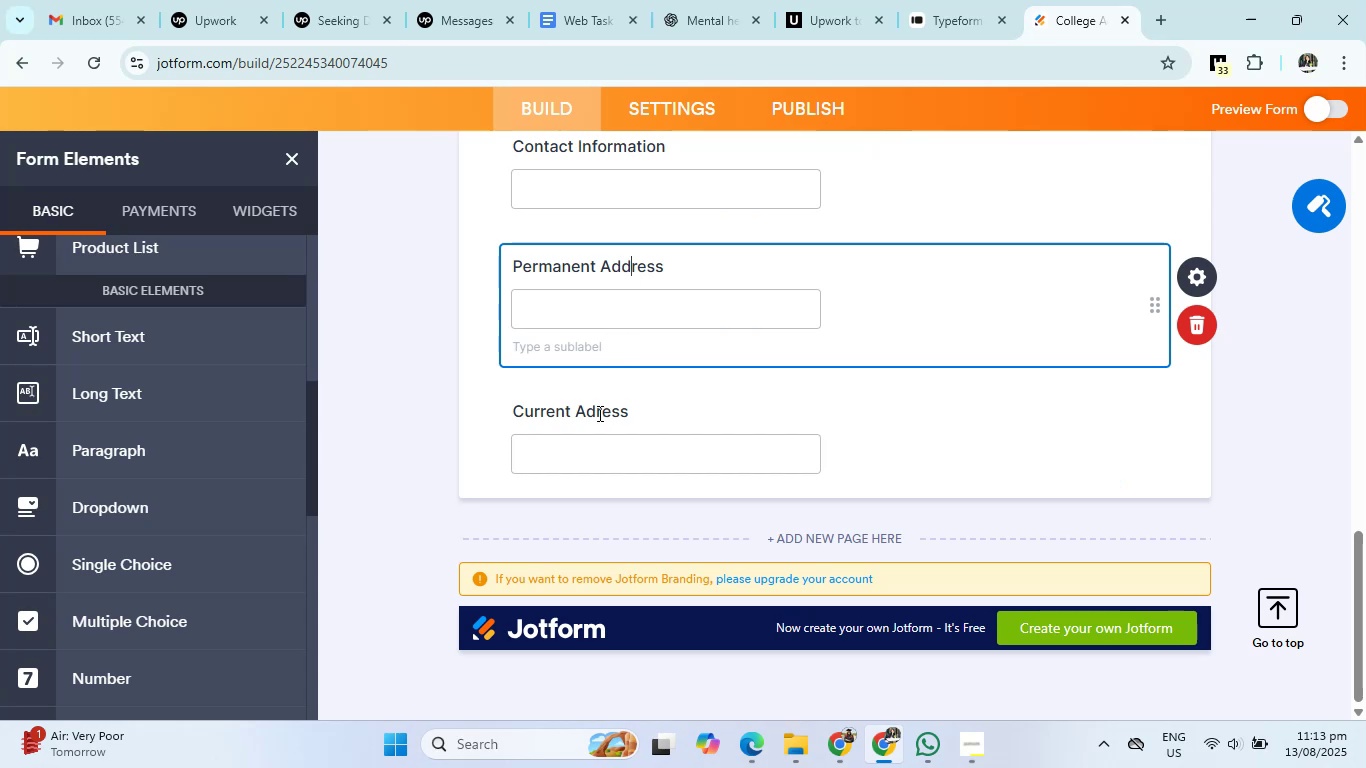 
left_click([594, 412])
 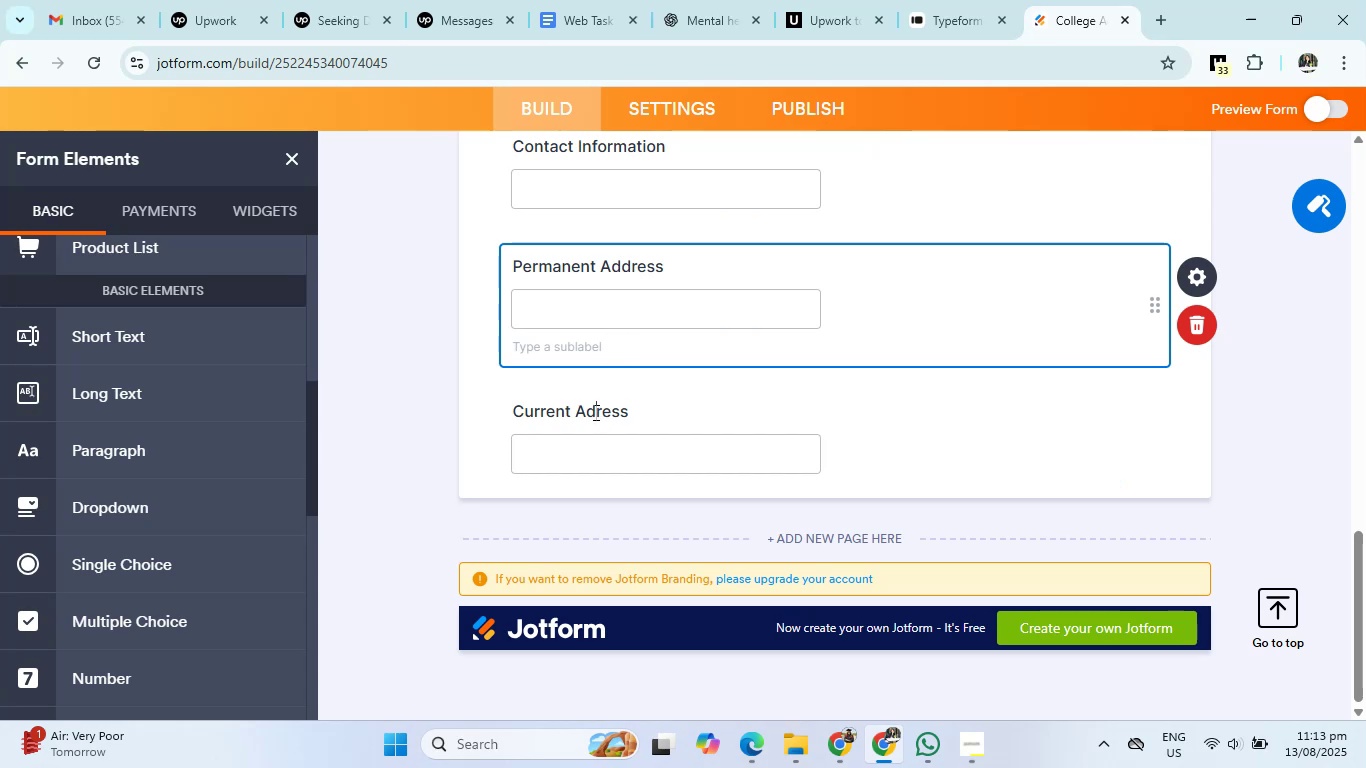 
key(D)
 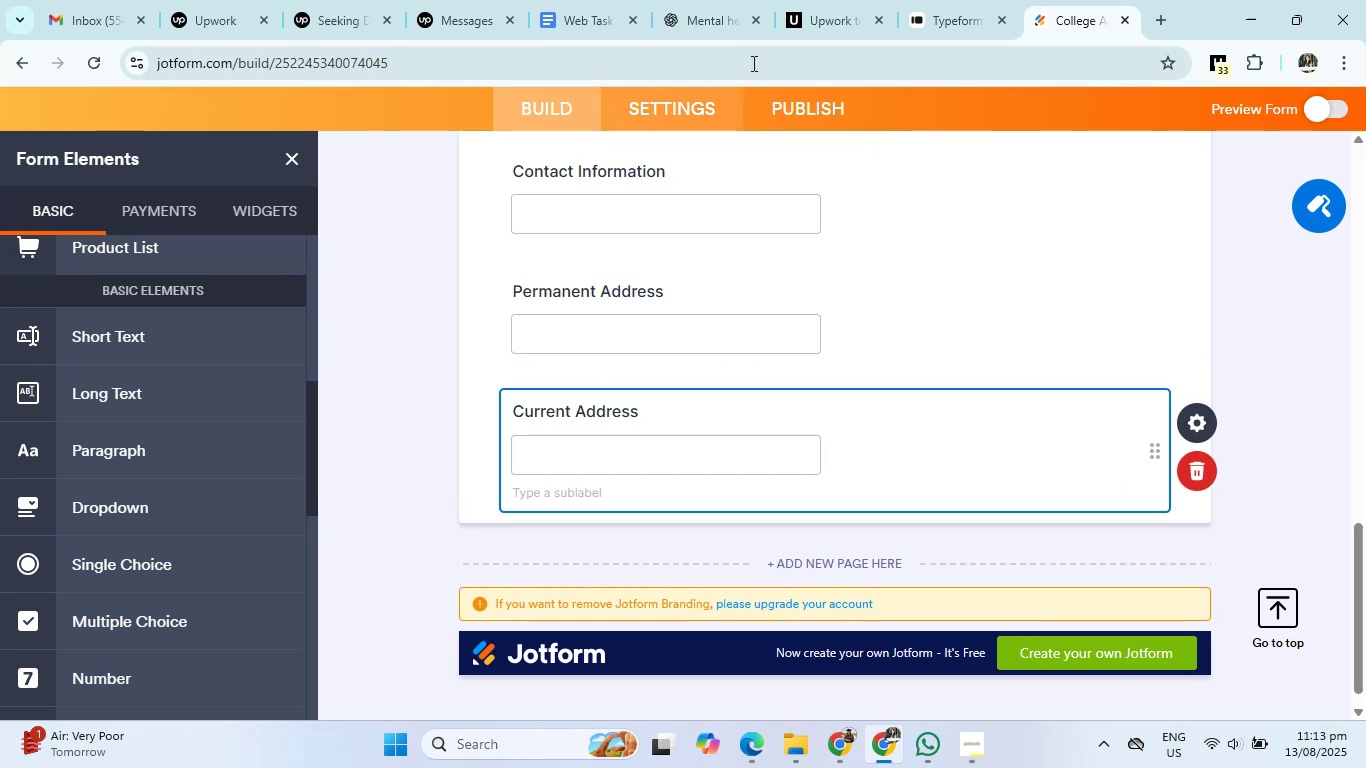 
left_click([720, 15])
 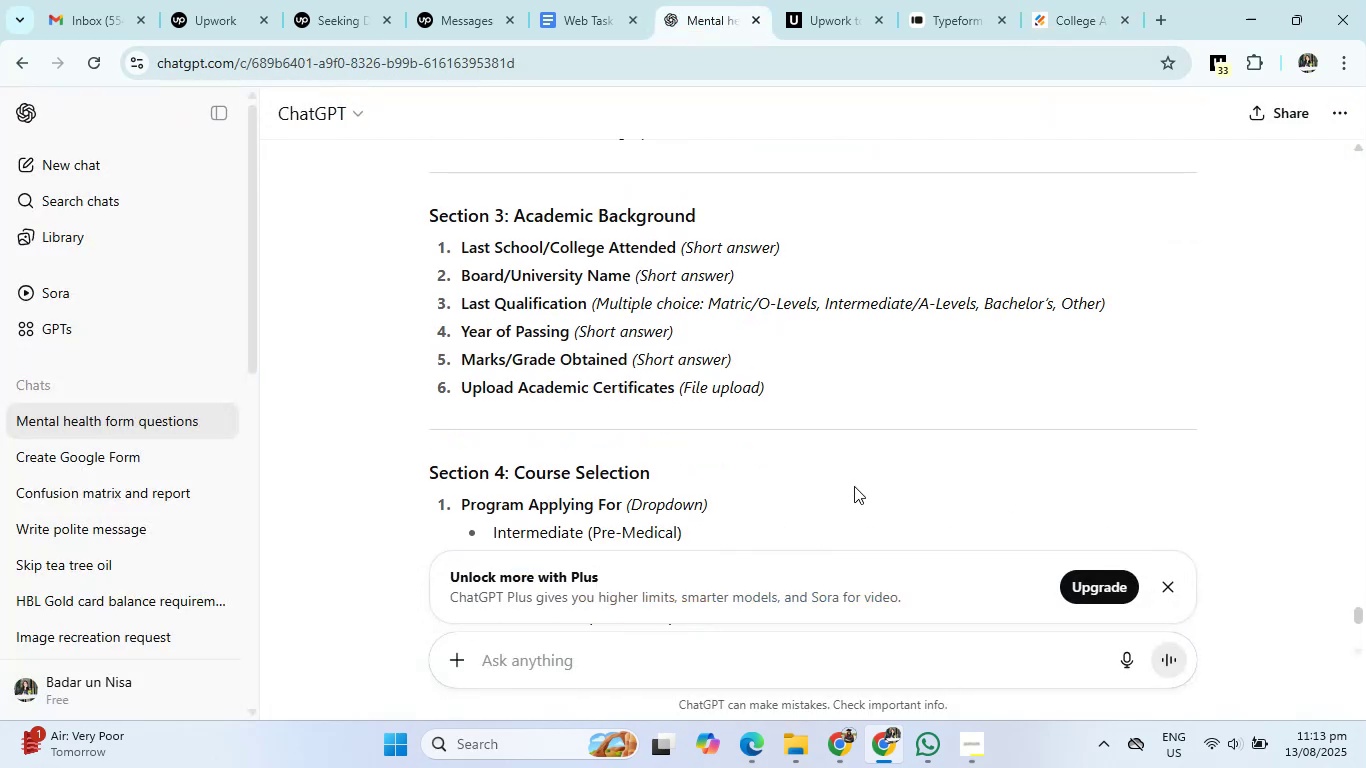 
wait(9.77)
 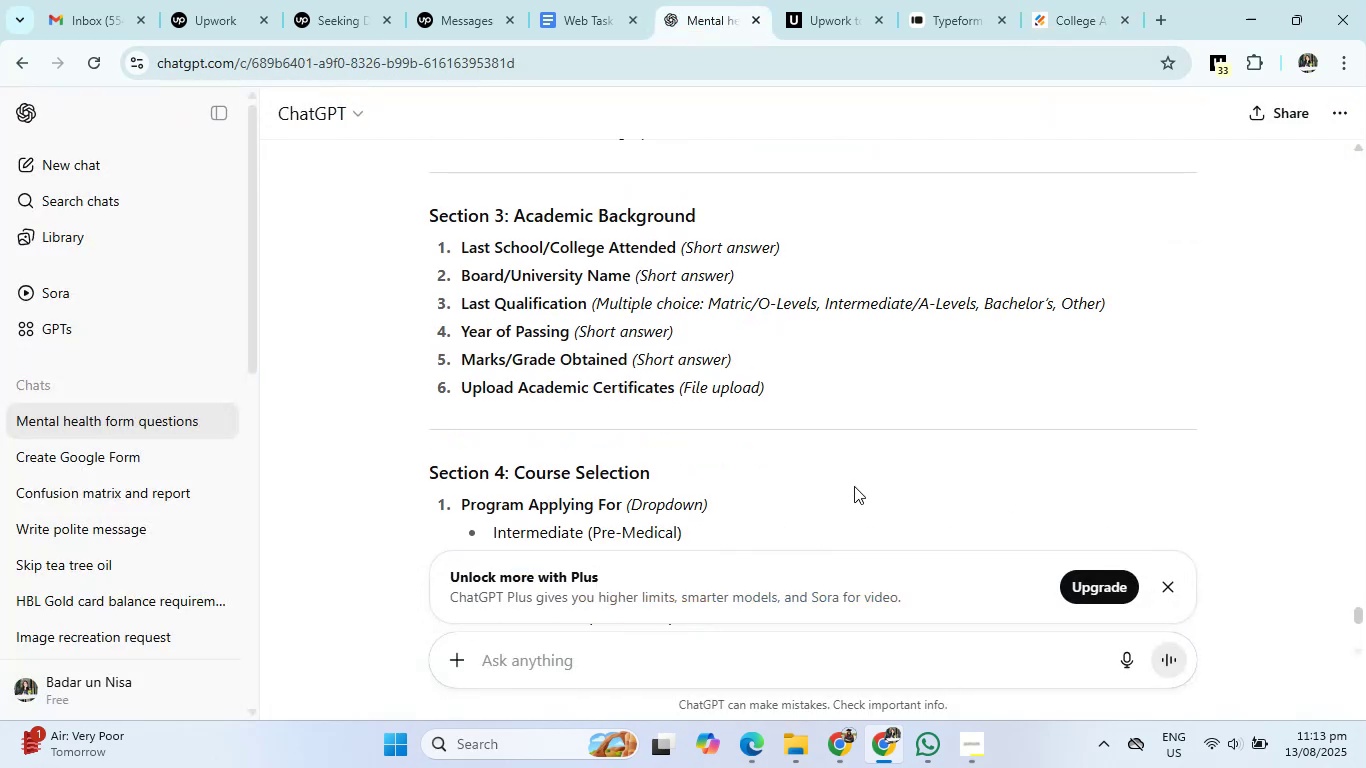 
left_click([1053, 9])
 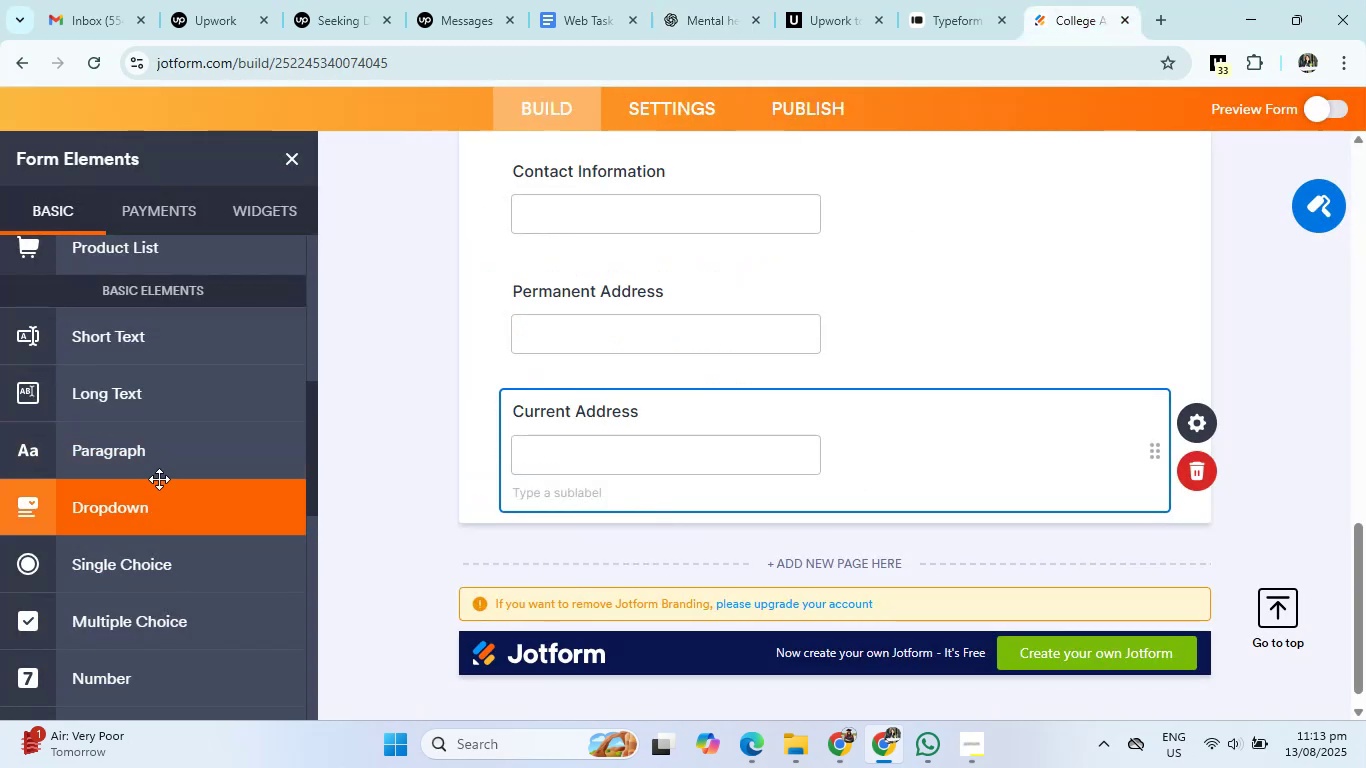 
left_click([162, 346])
 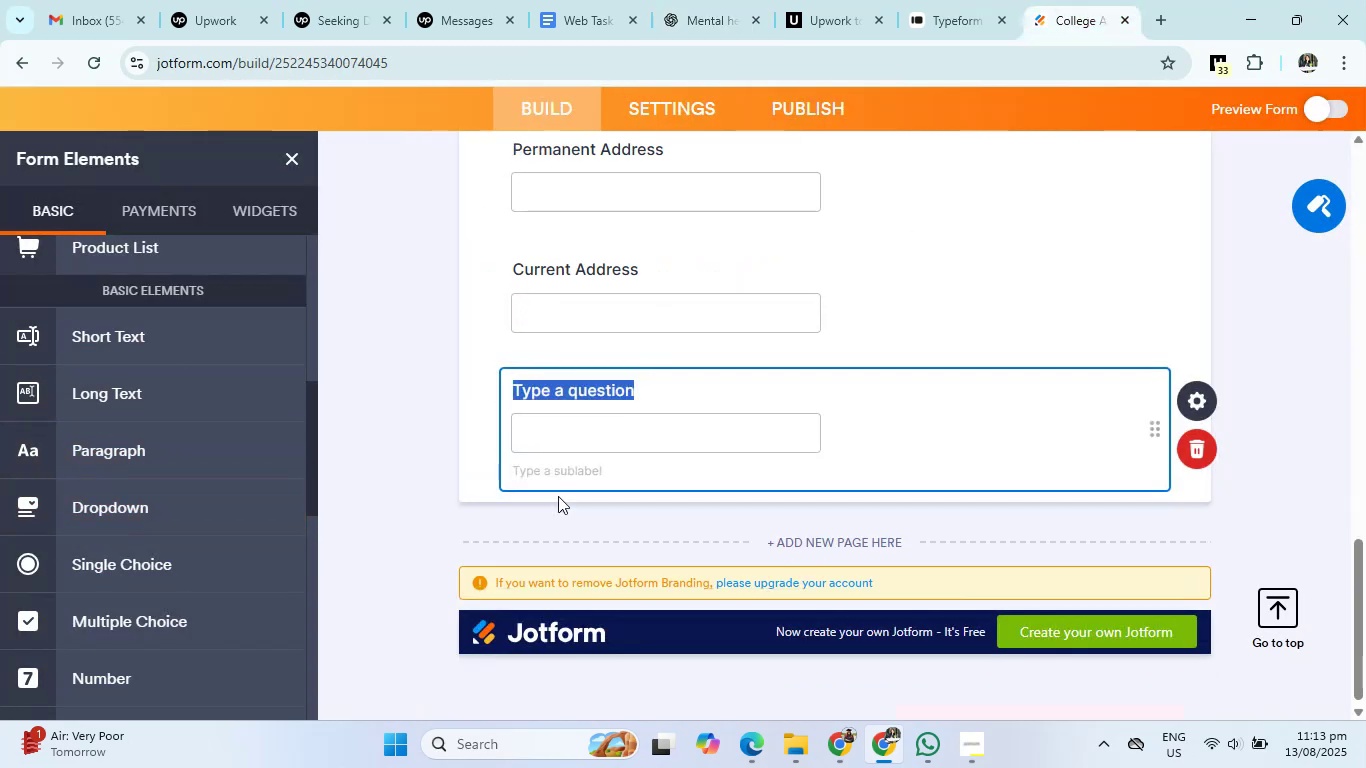 
key(Backspace)
type(Last School/college attended)
 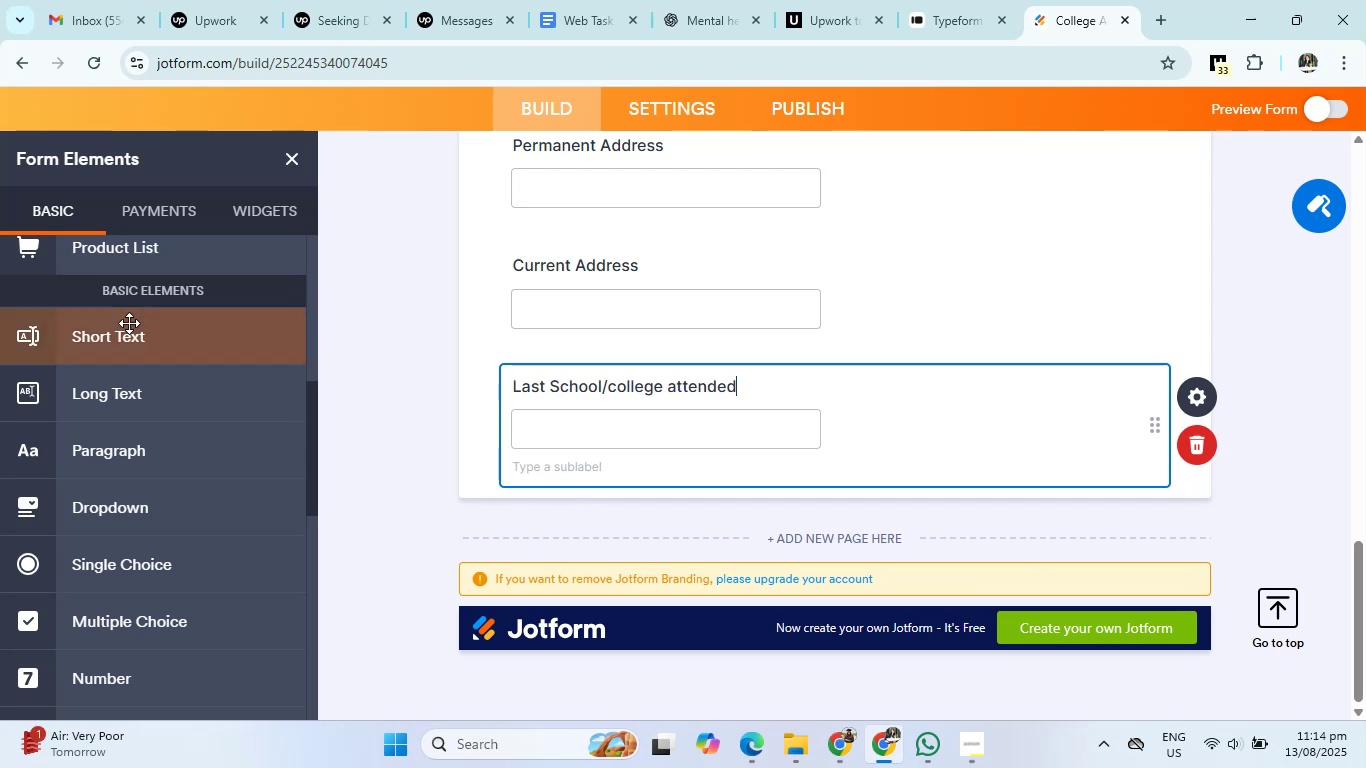 
left_click([131, 342])
 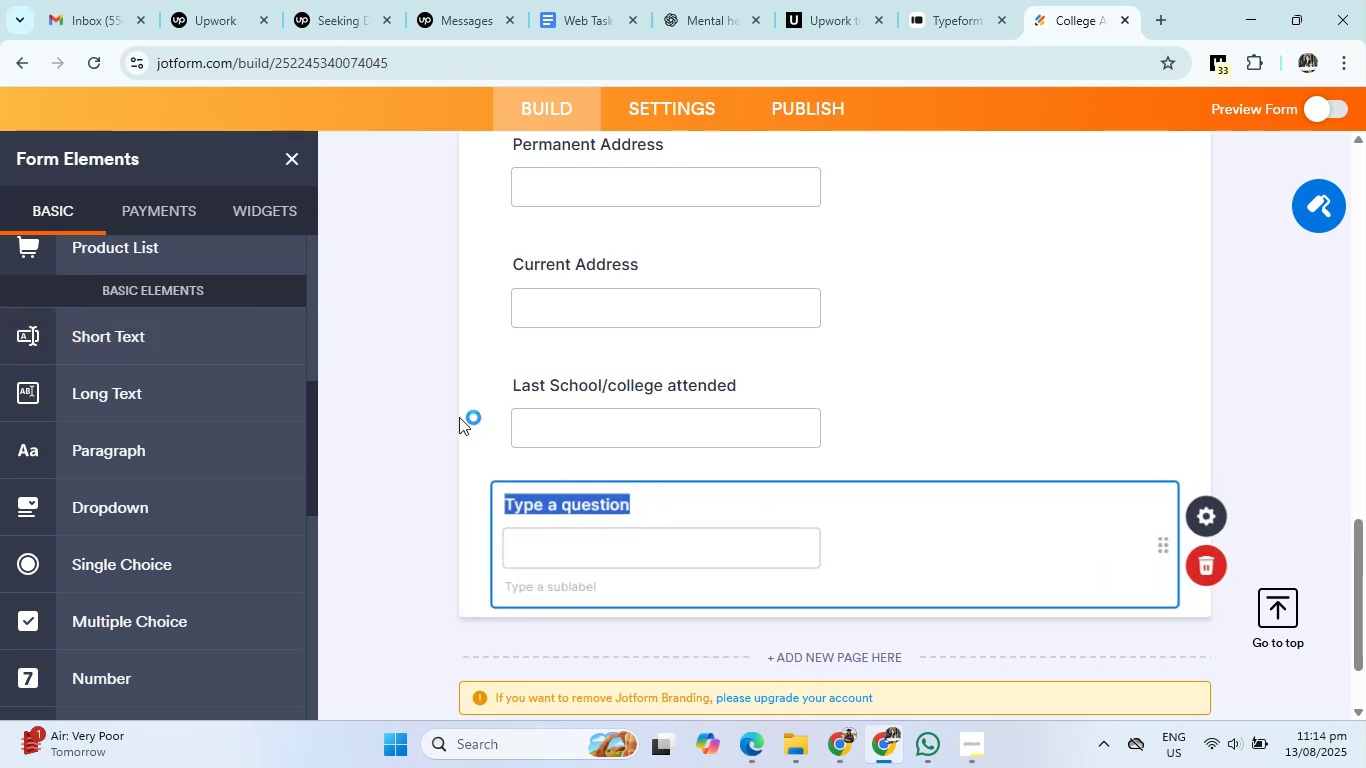 
key(Backspace)
type(Board/University Name)
 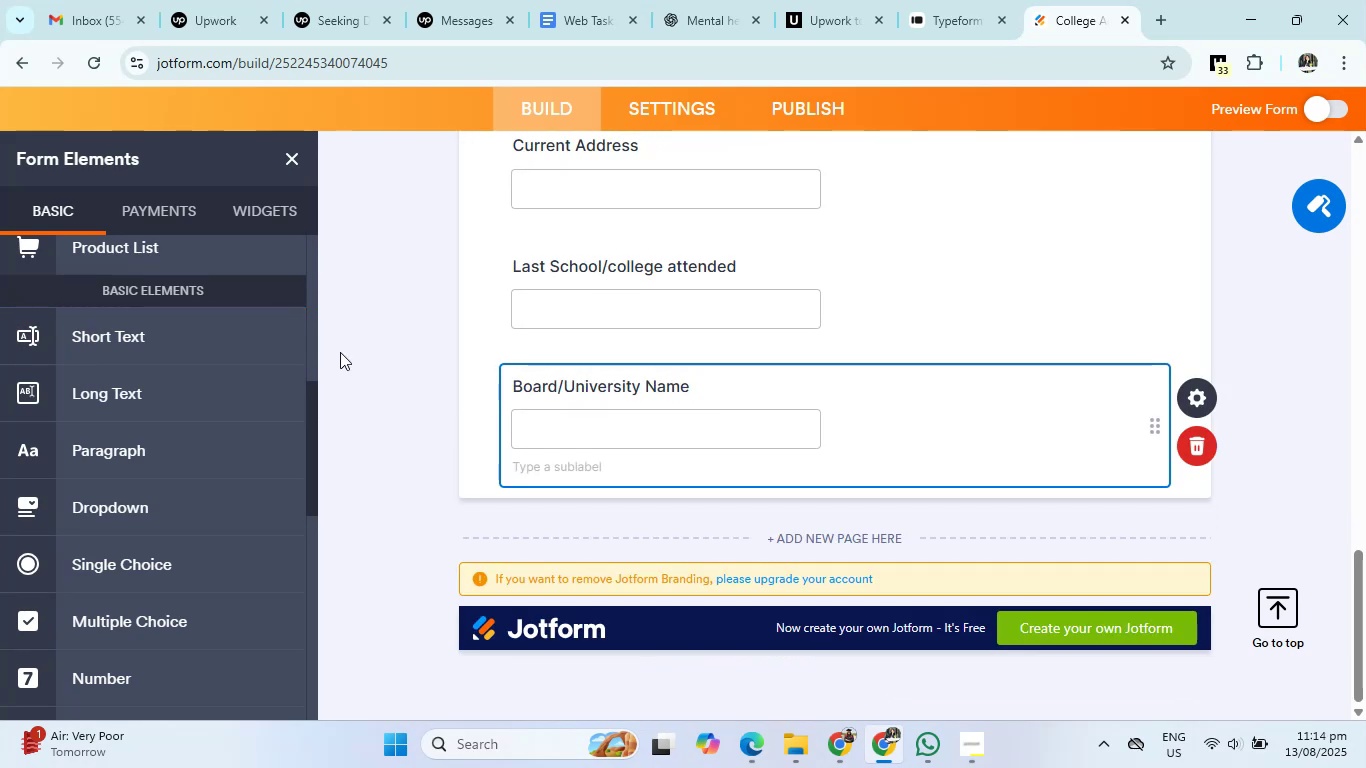 
left_click([224, 333])
 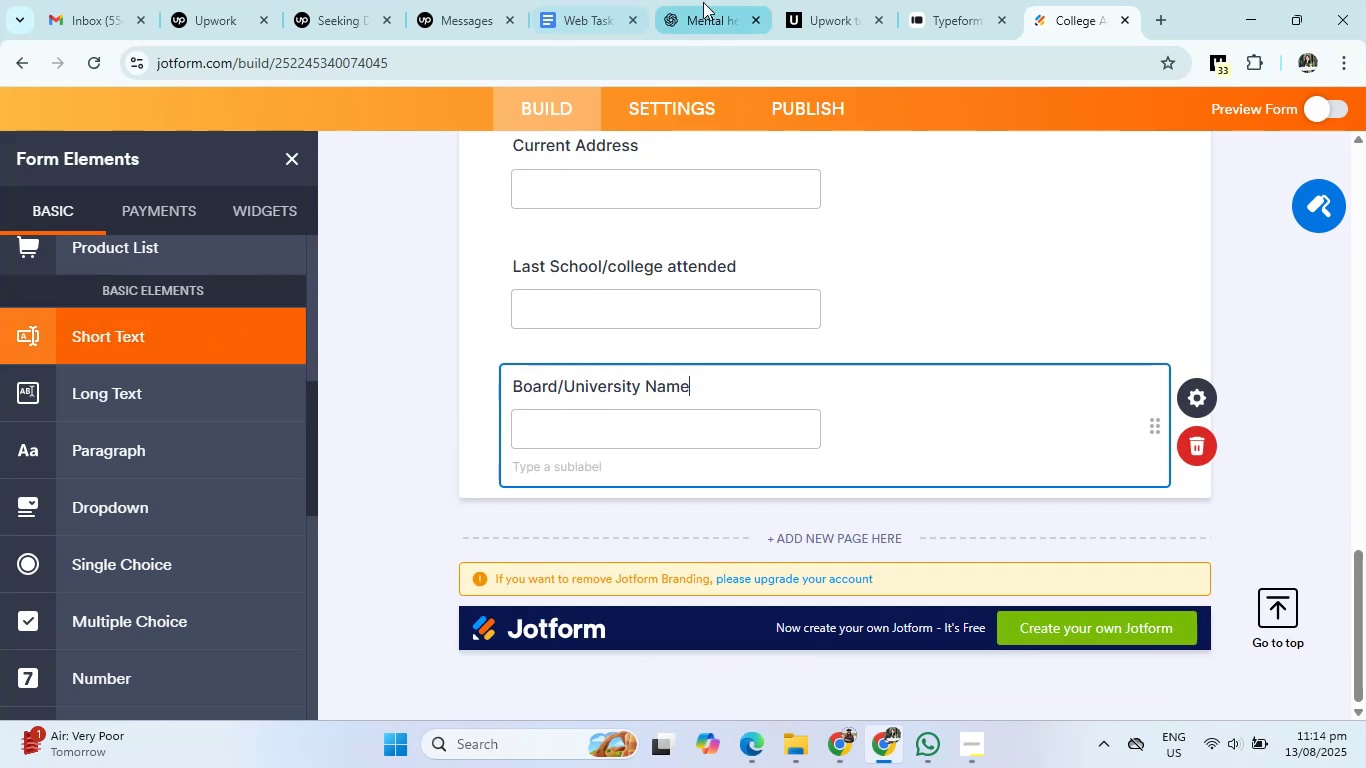 
left_click([704, 13])
 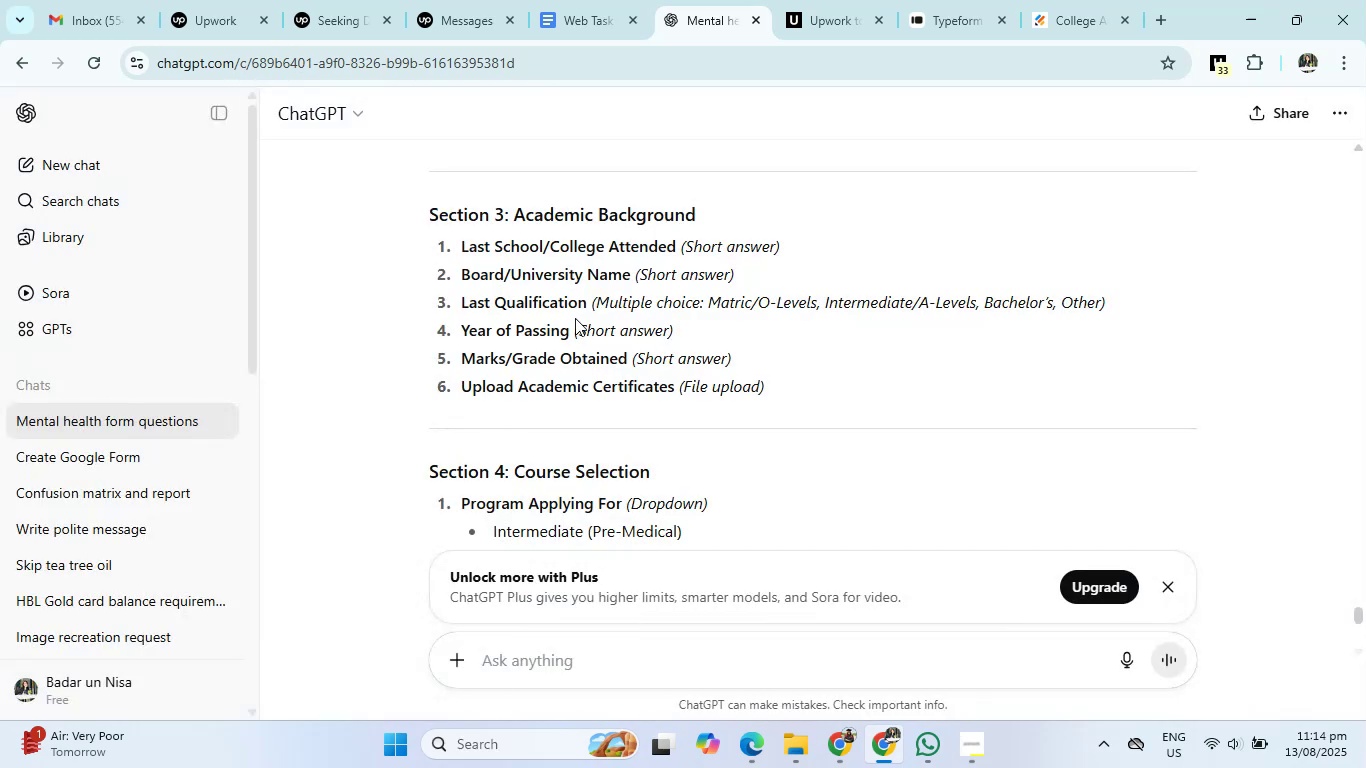 
wait(7.87)
 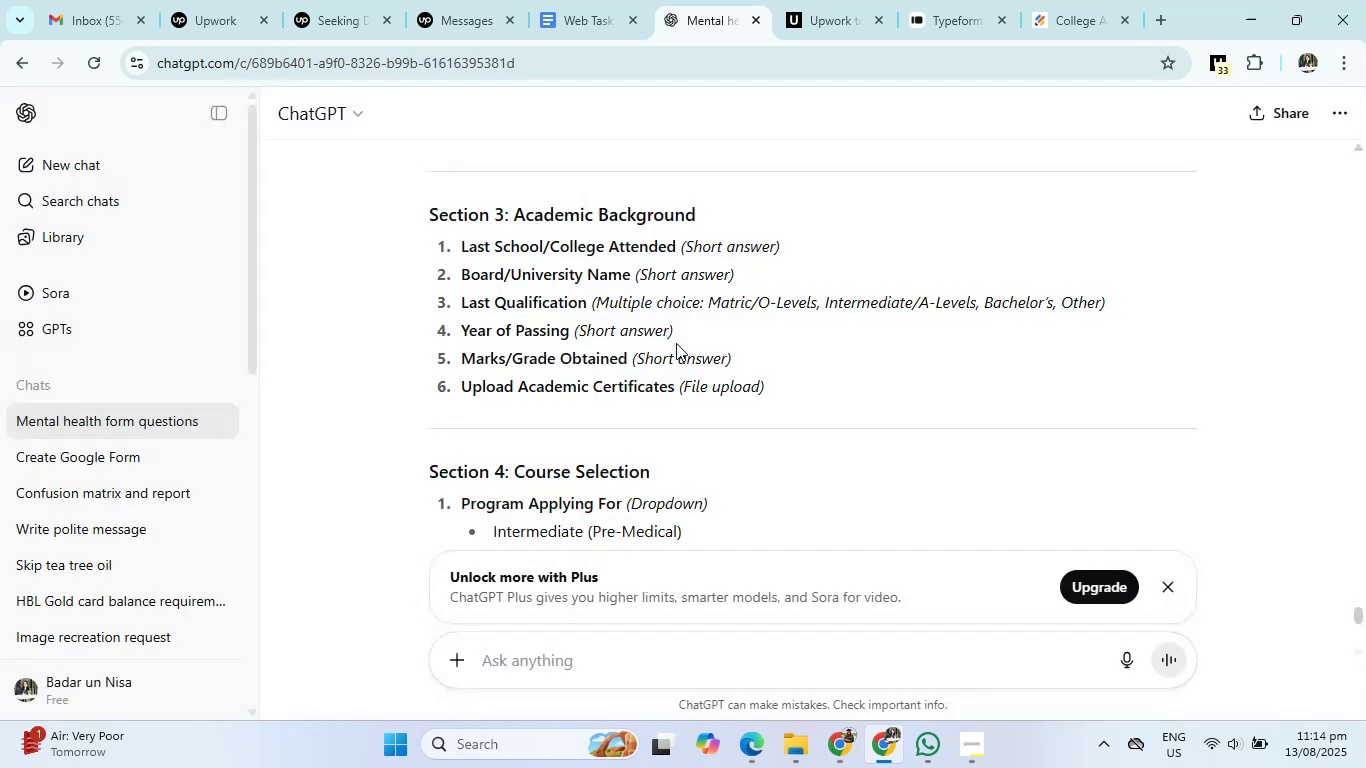 
left_click([1078, 15])
 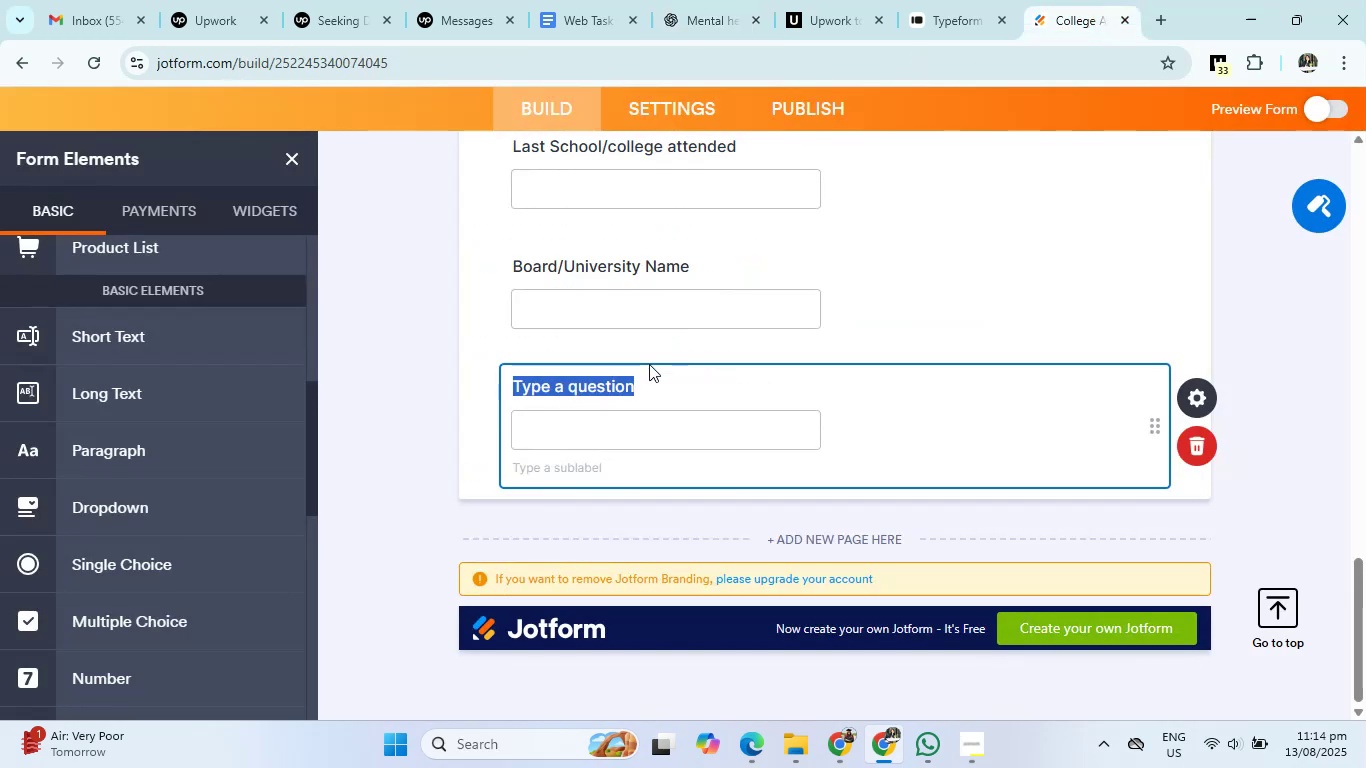 
left_click([1204, 452])
 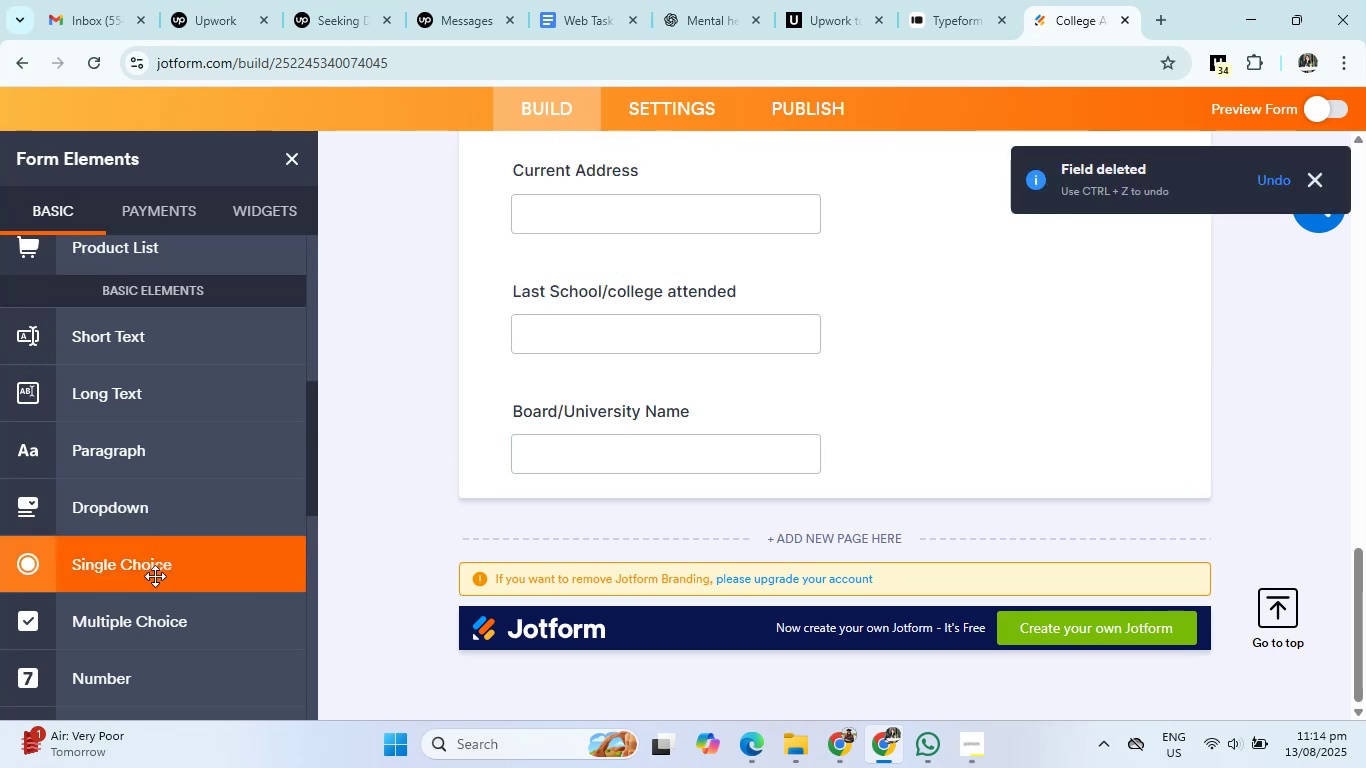 
left_click([153, 579])
 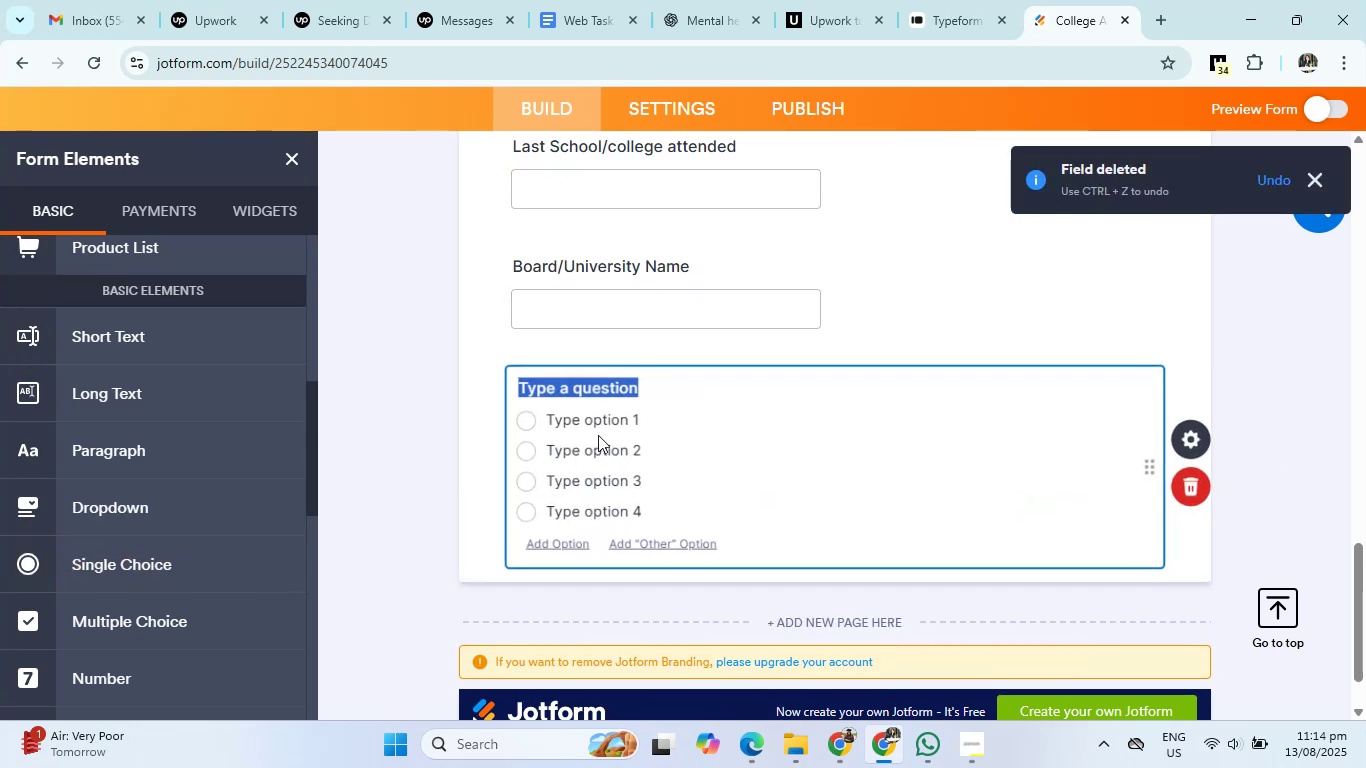 
key(Backspace)
type(Last Qualification )
 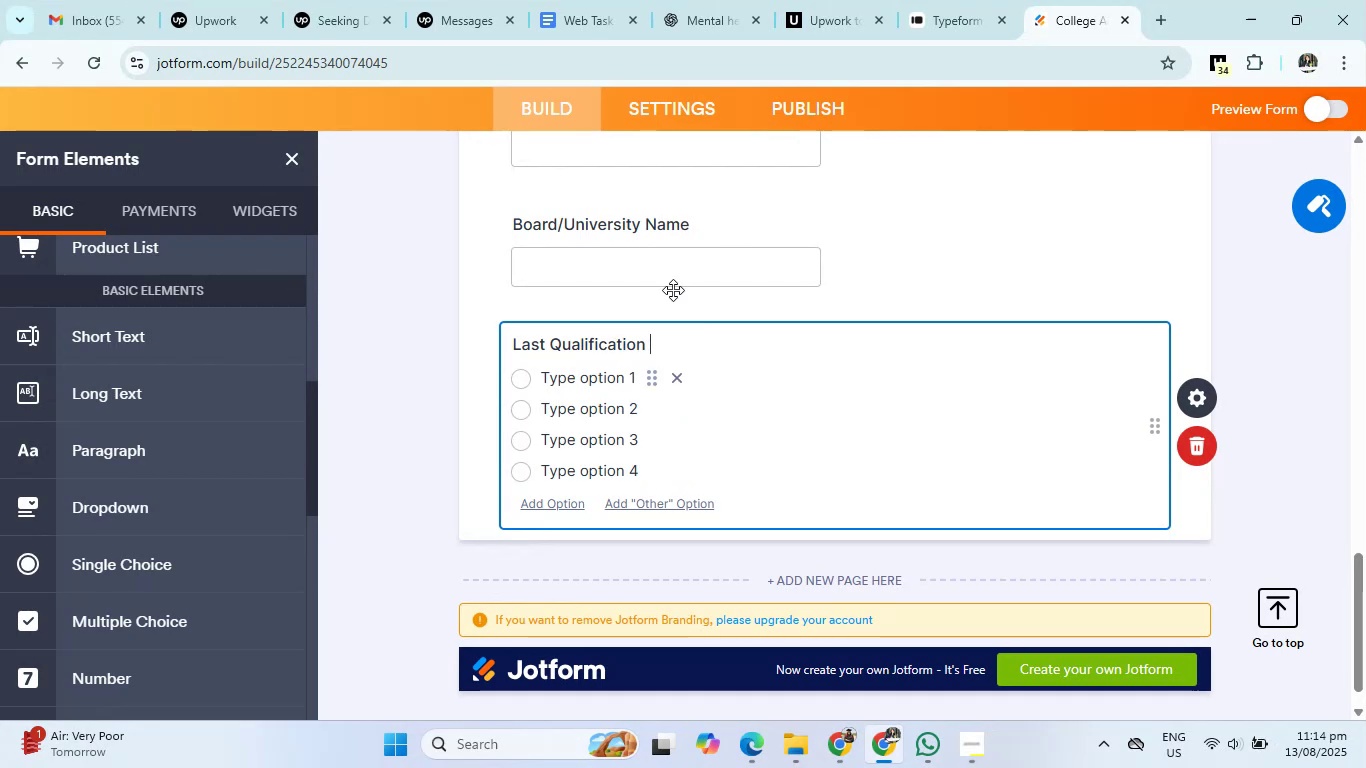 
left_click([694, 5])
 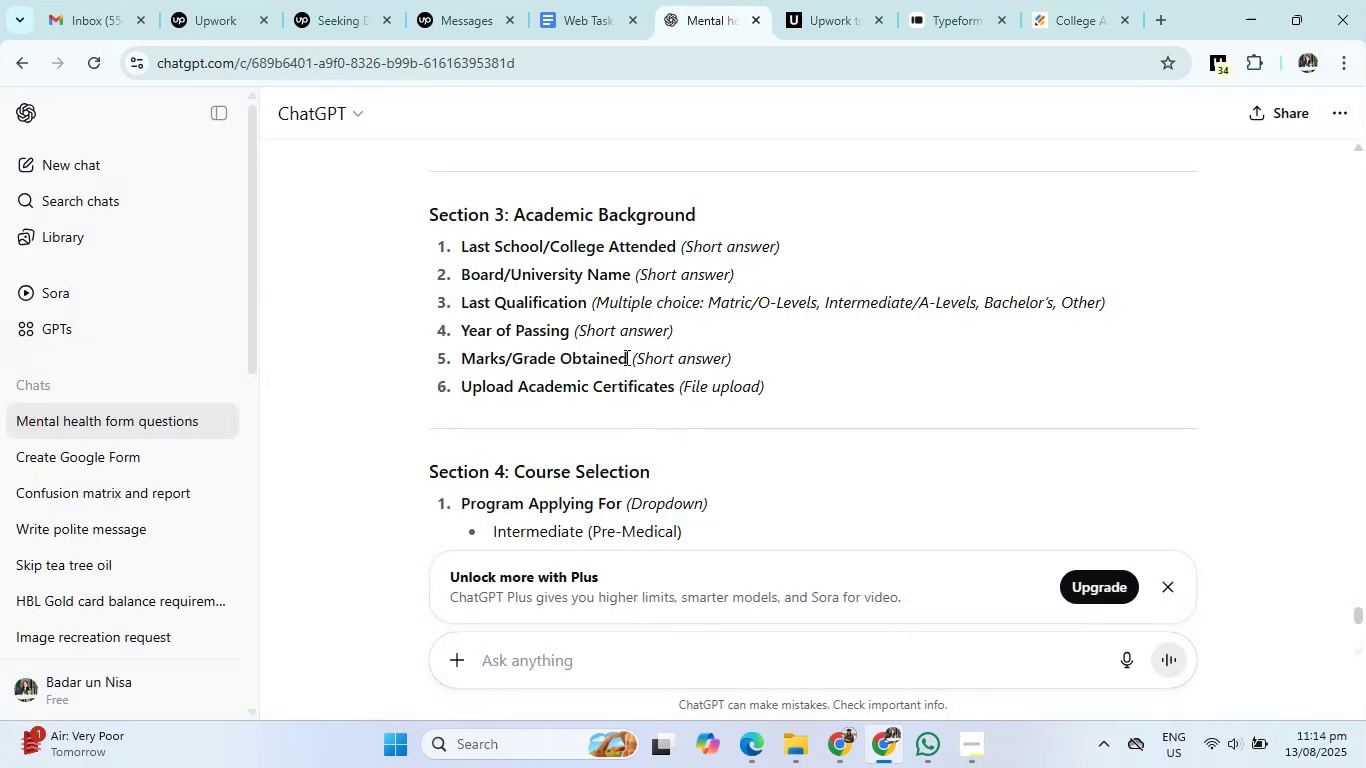 
wait(5.32)
 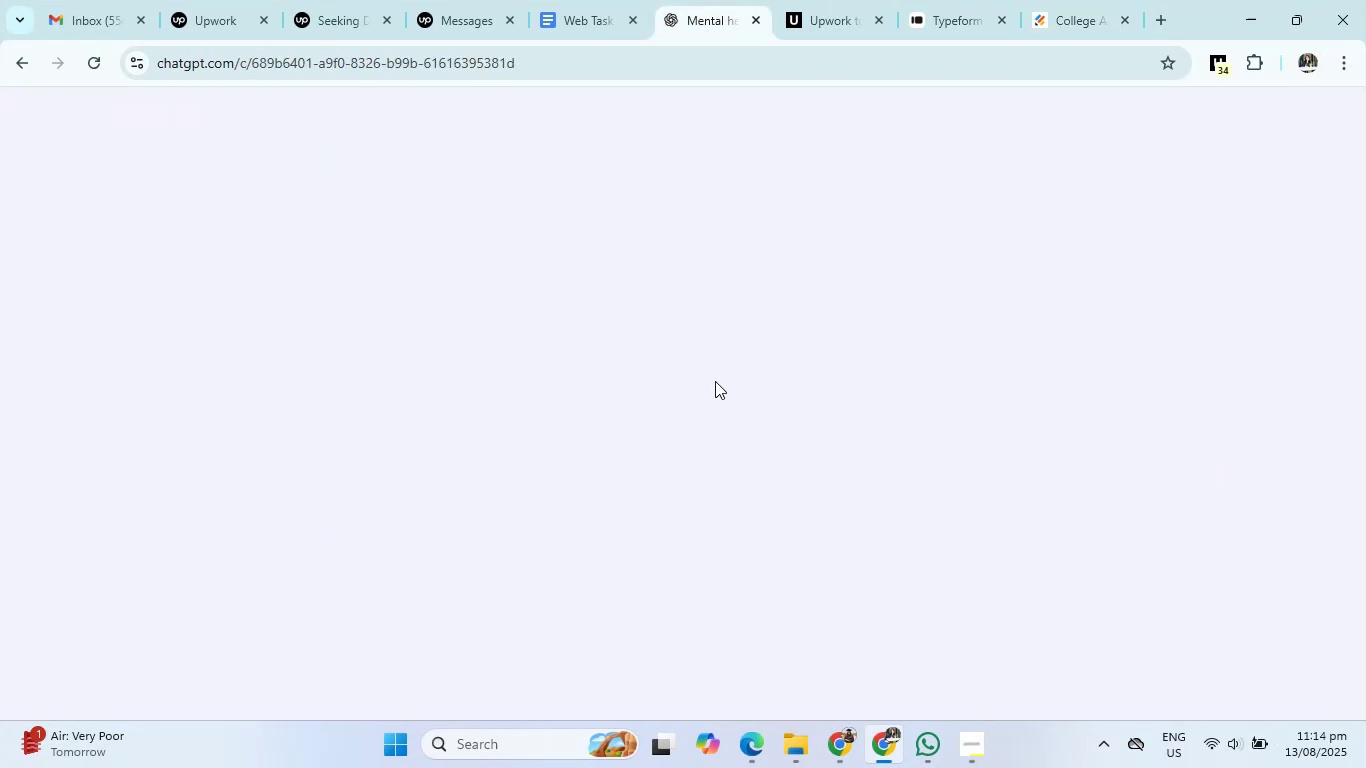 
left_click_drag(start_coordinate=[709, 306], to_coordinate=[1099, 311])
 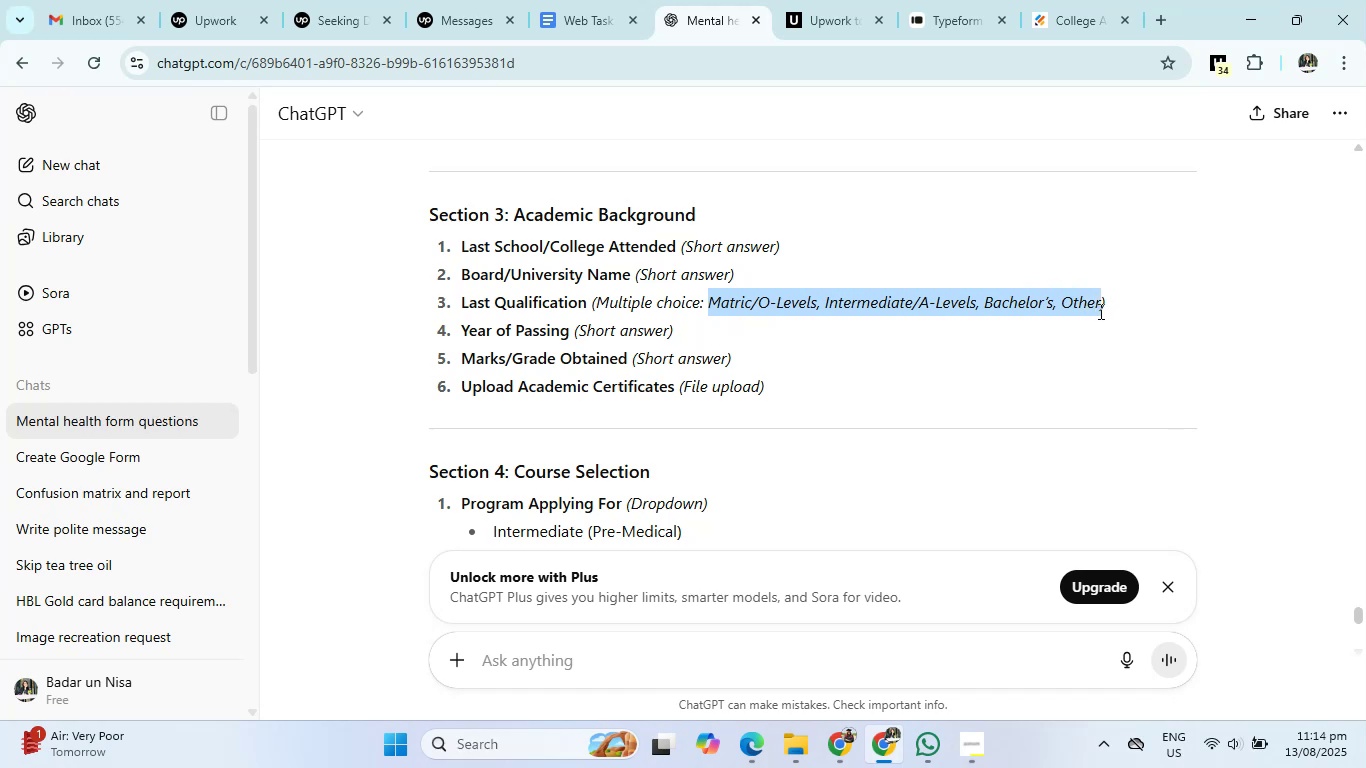 
key(Control+C)
 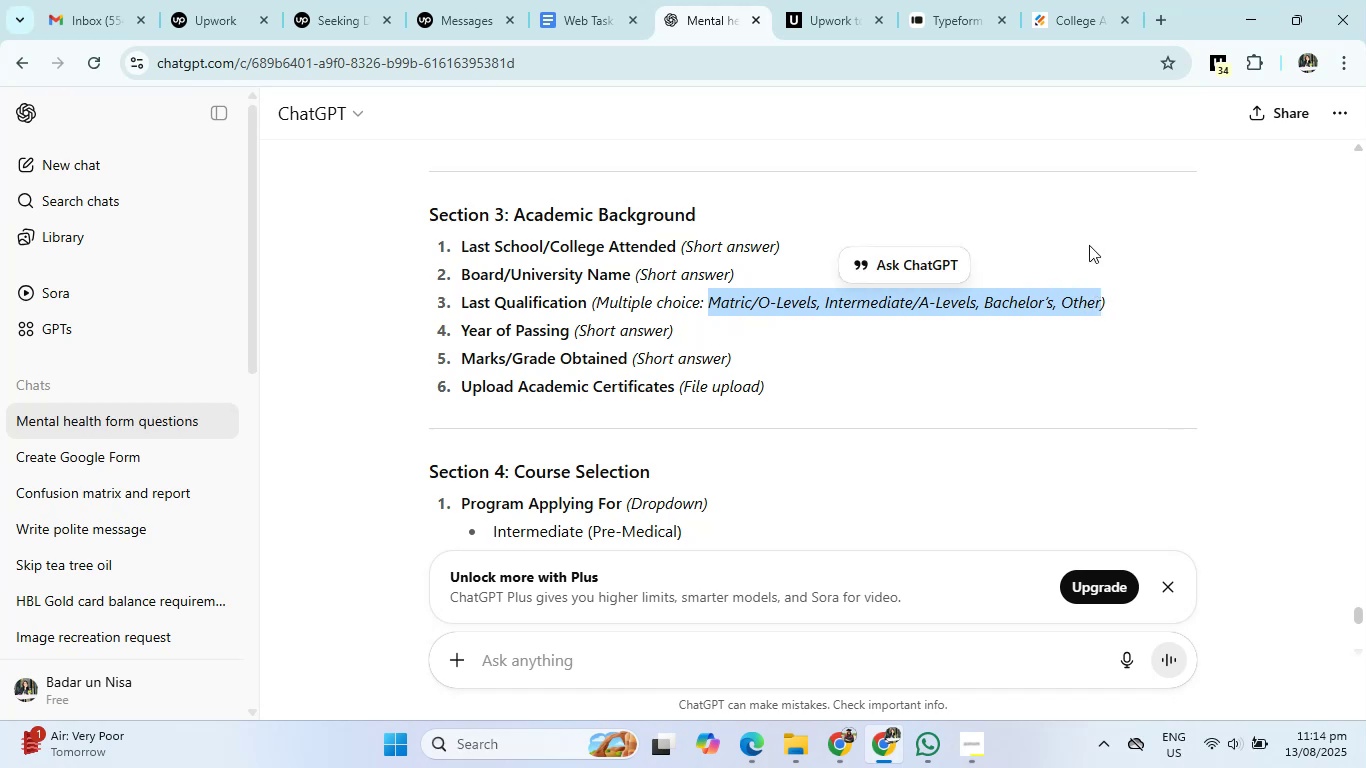 
left_click([1055, 0])
 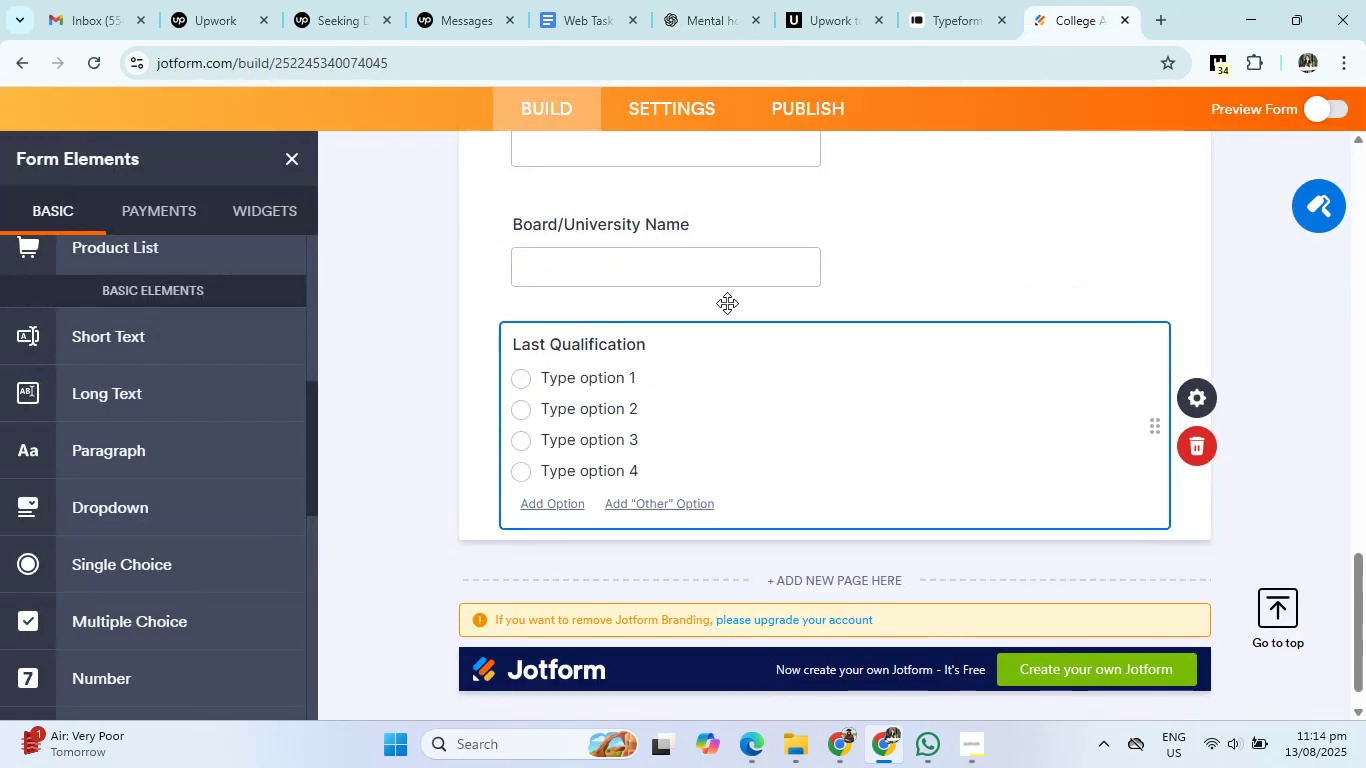 
left_click([549, 382])
 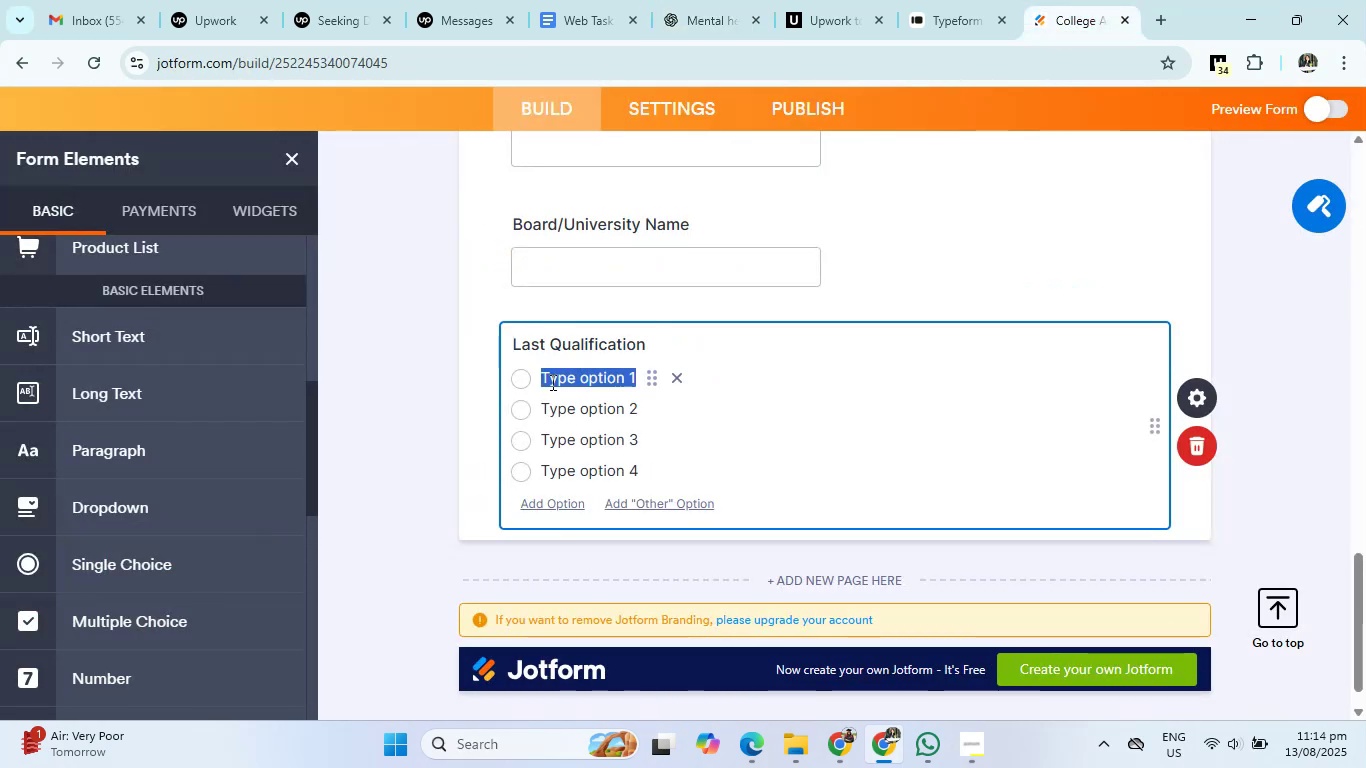 
key(Control+V)
 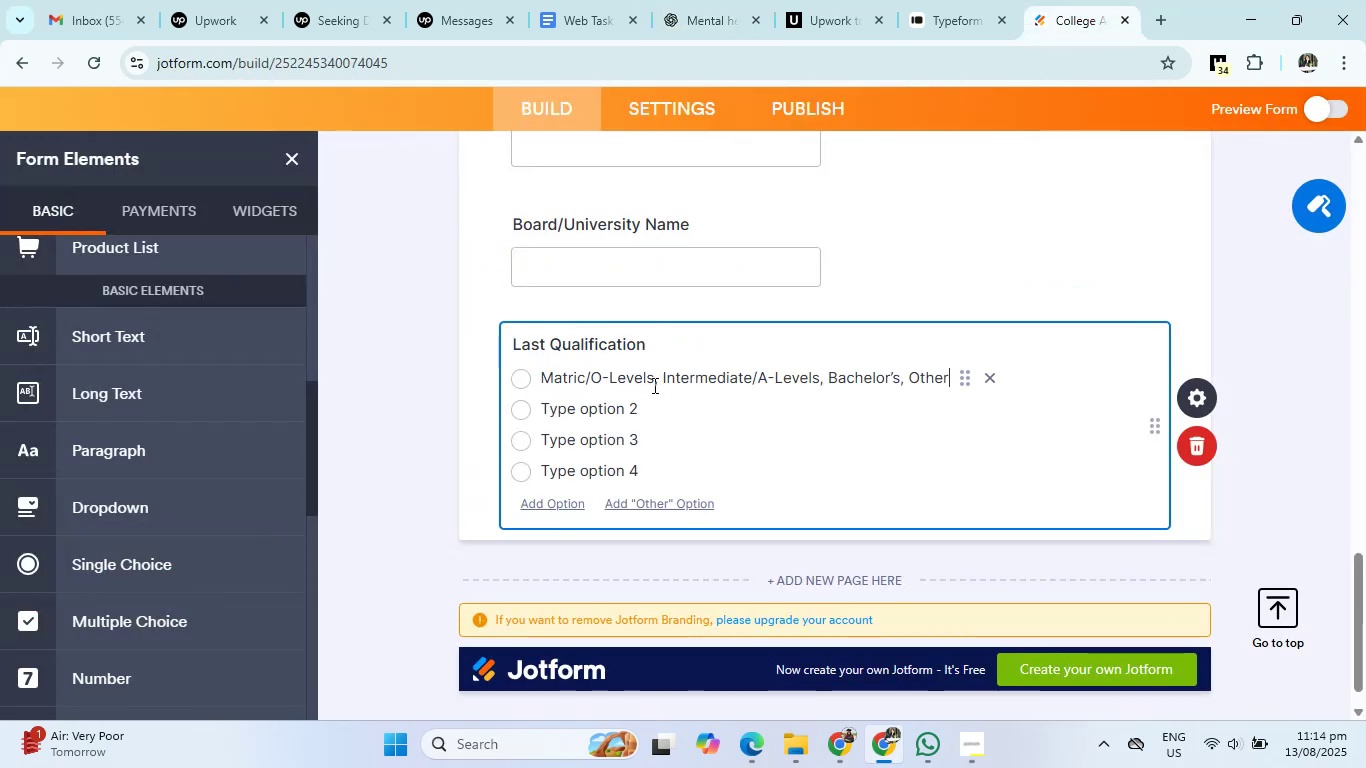 
left_click([632, 407])
 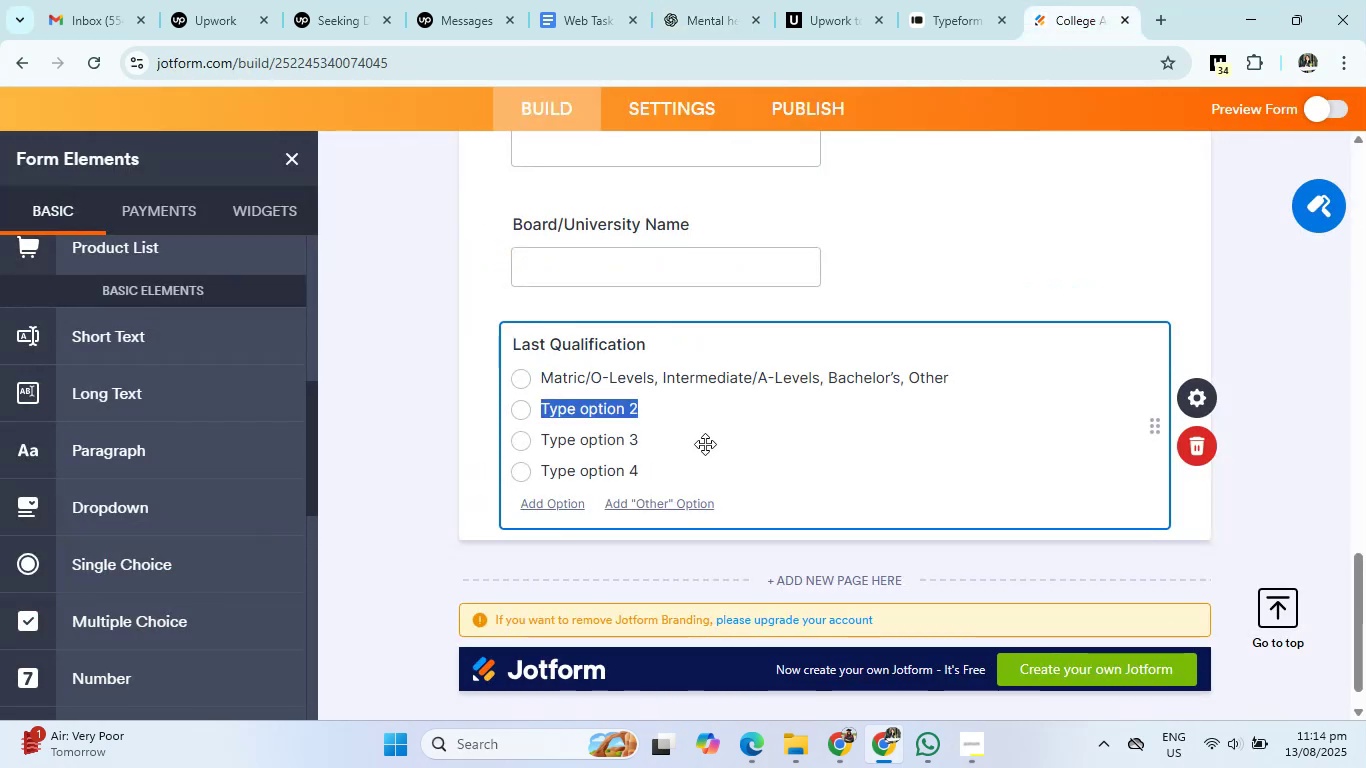 
key(Backspace)
type(Intermediate/A-Levels)
 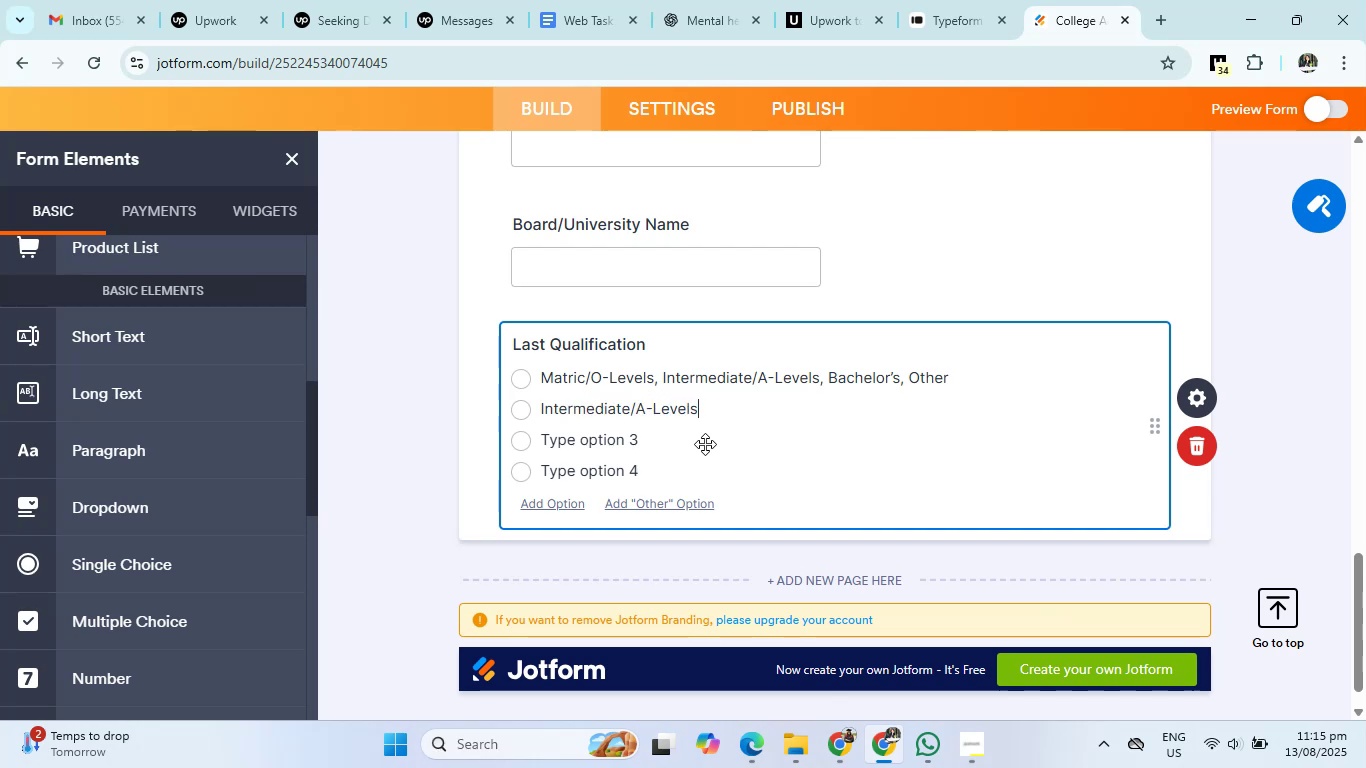 
left_click([631, 437])
 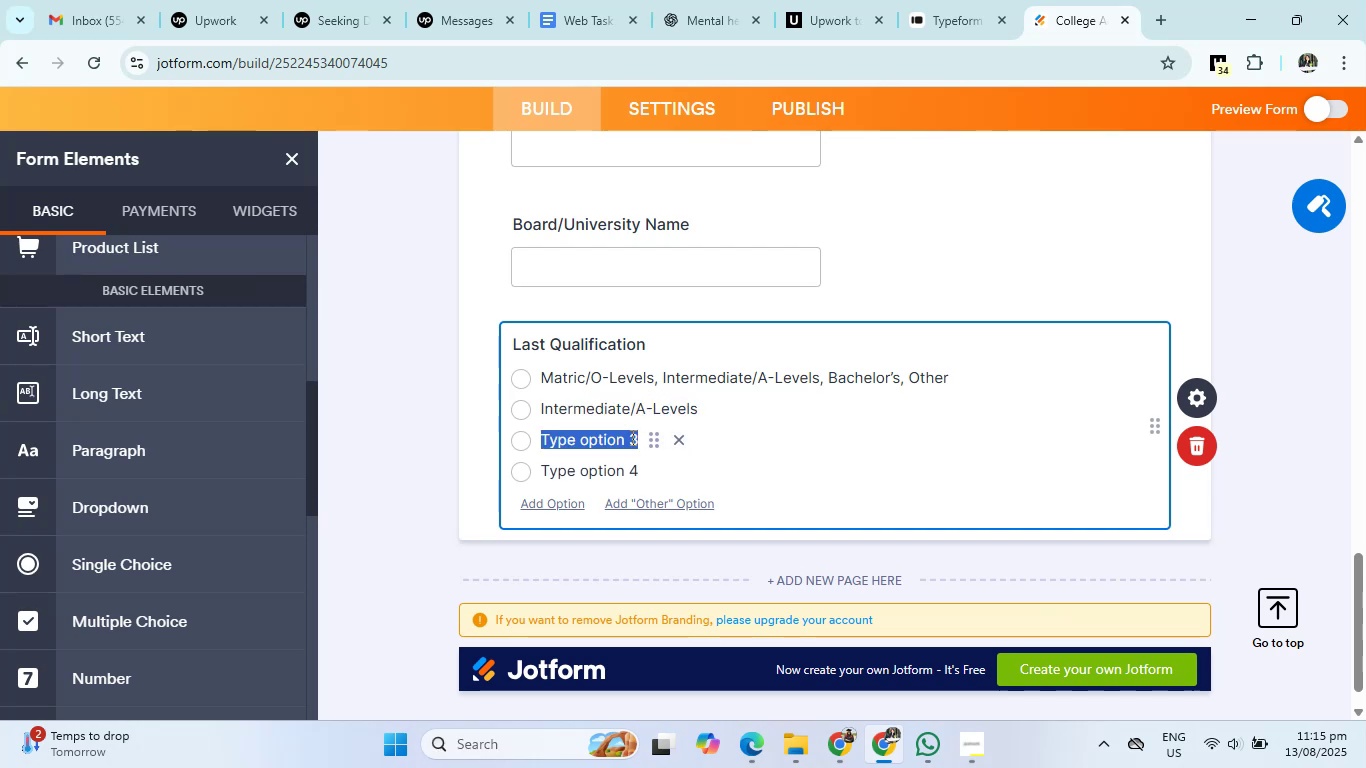 
key(Backspace)
type(Bachelo's)
 